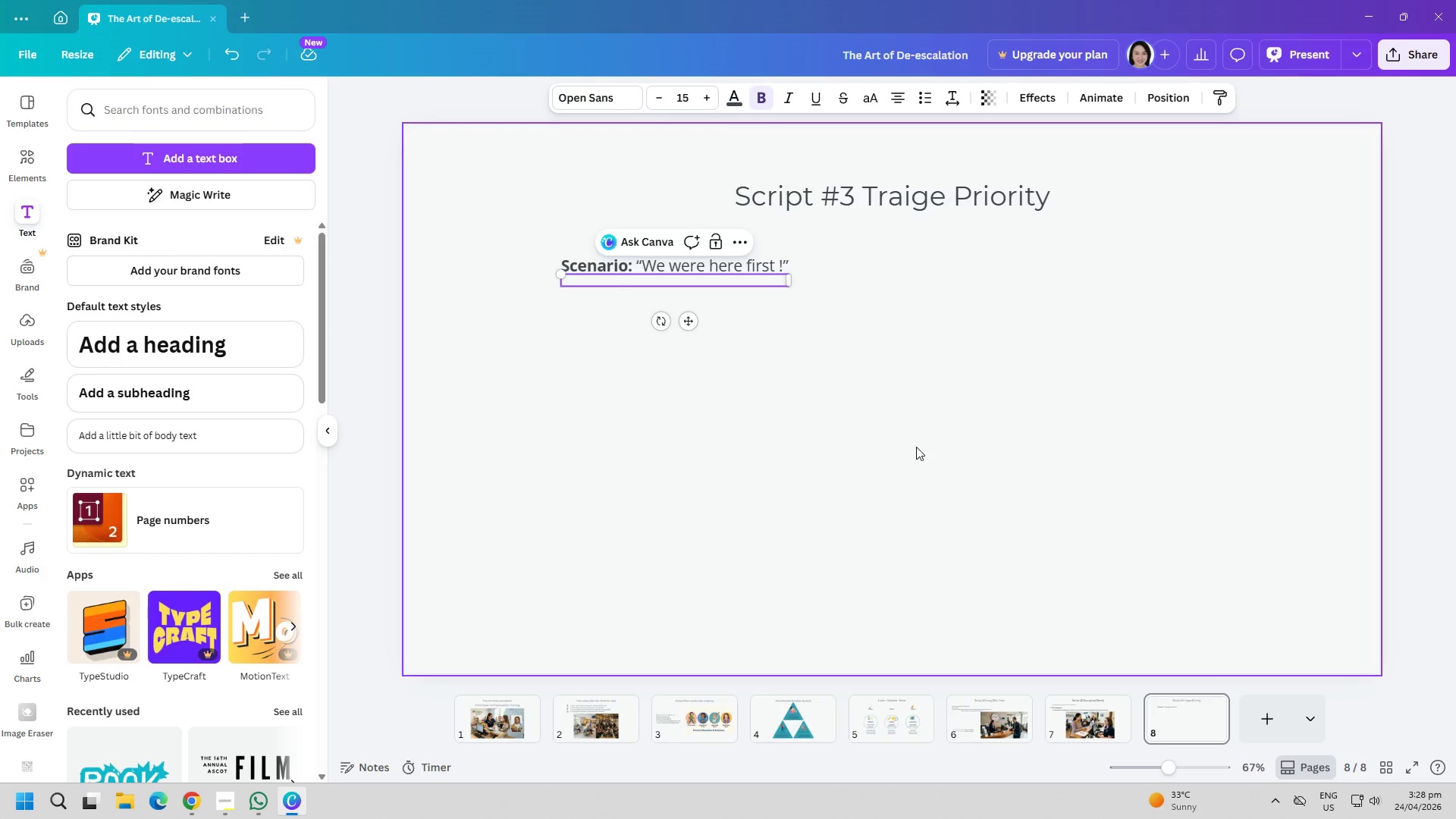 
double_click([1058, 726])
 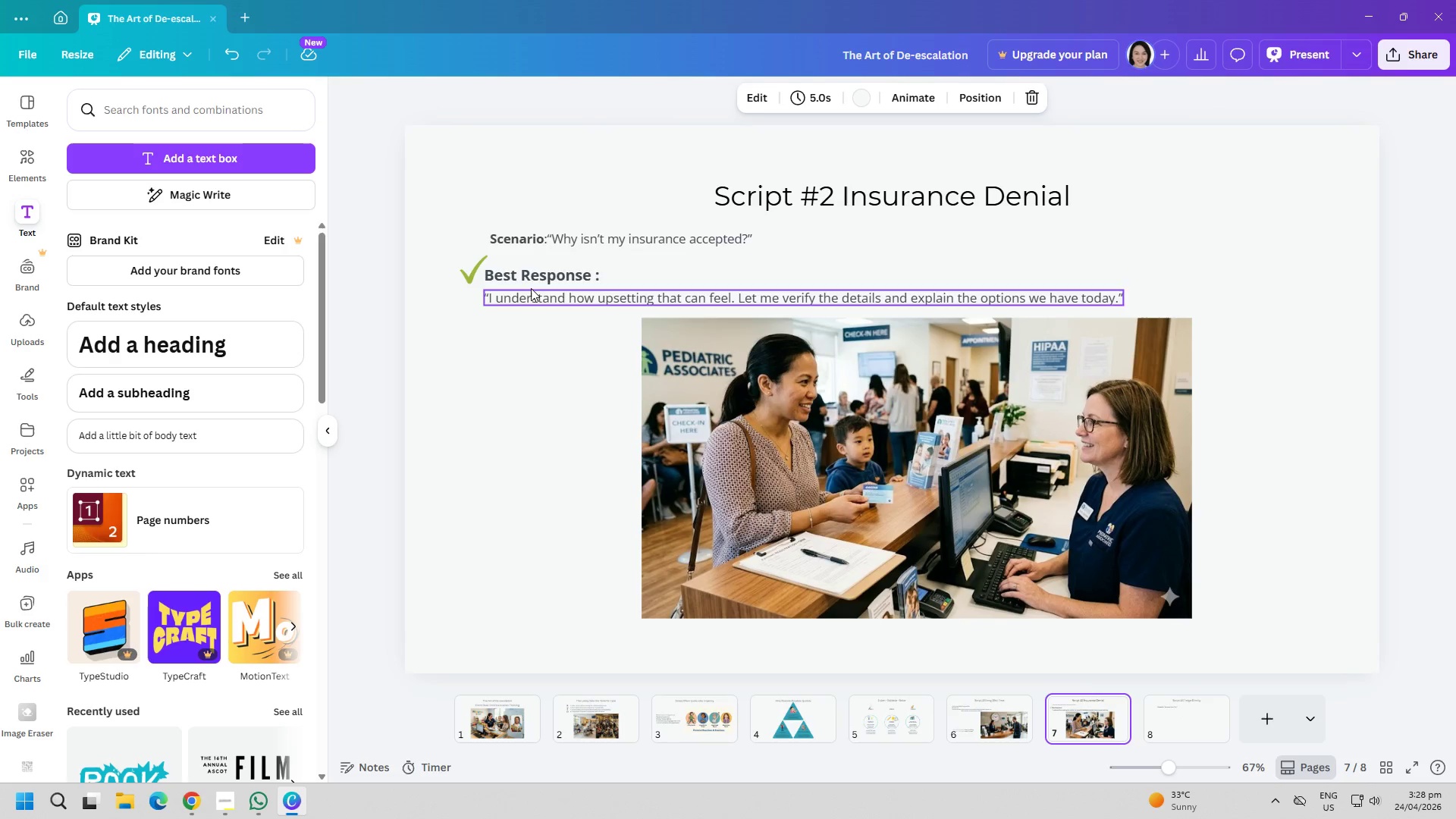 
double_click([531, 278])
 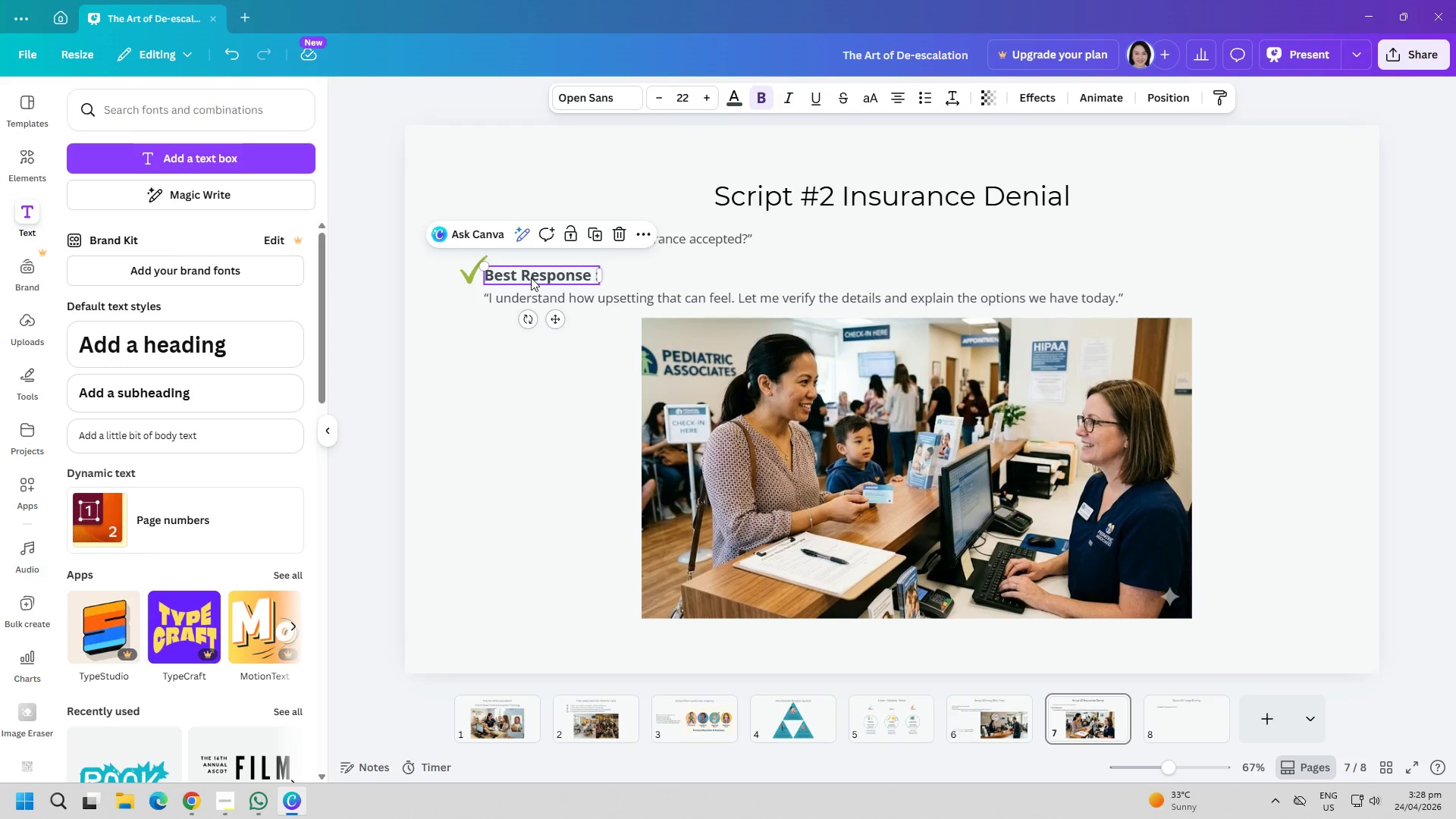 
triple_click([532, 276])
 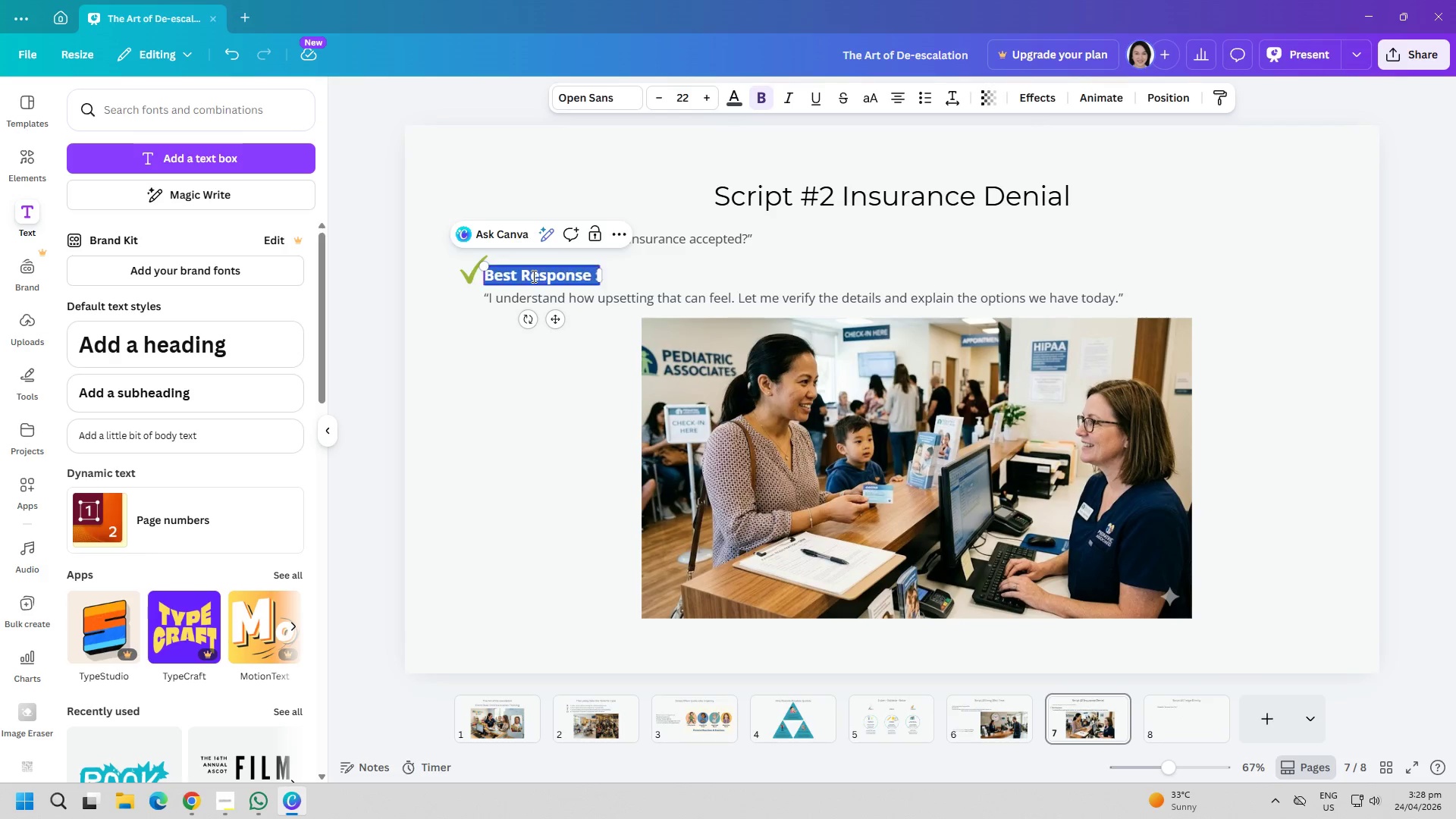 
key(Control+ControlLeft)
 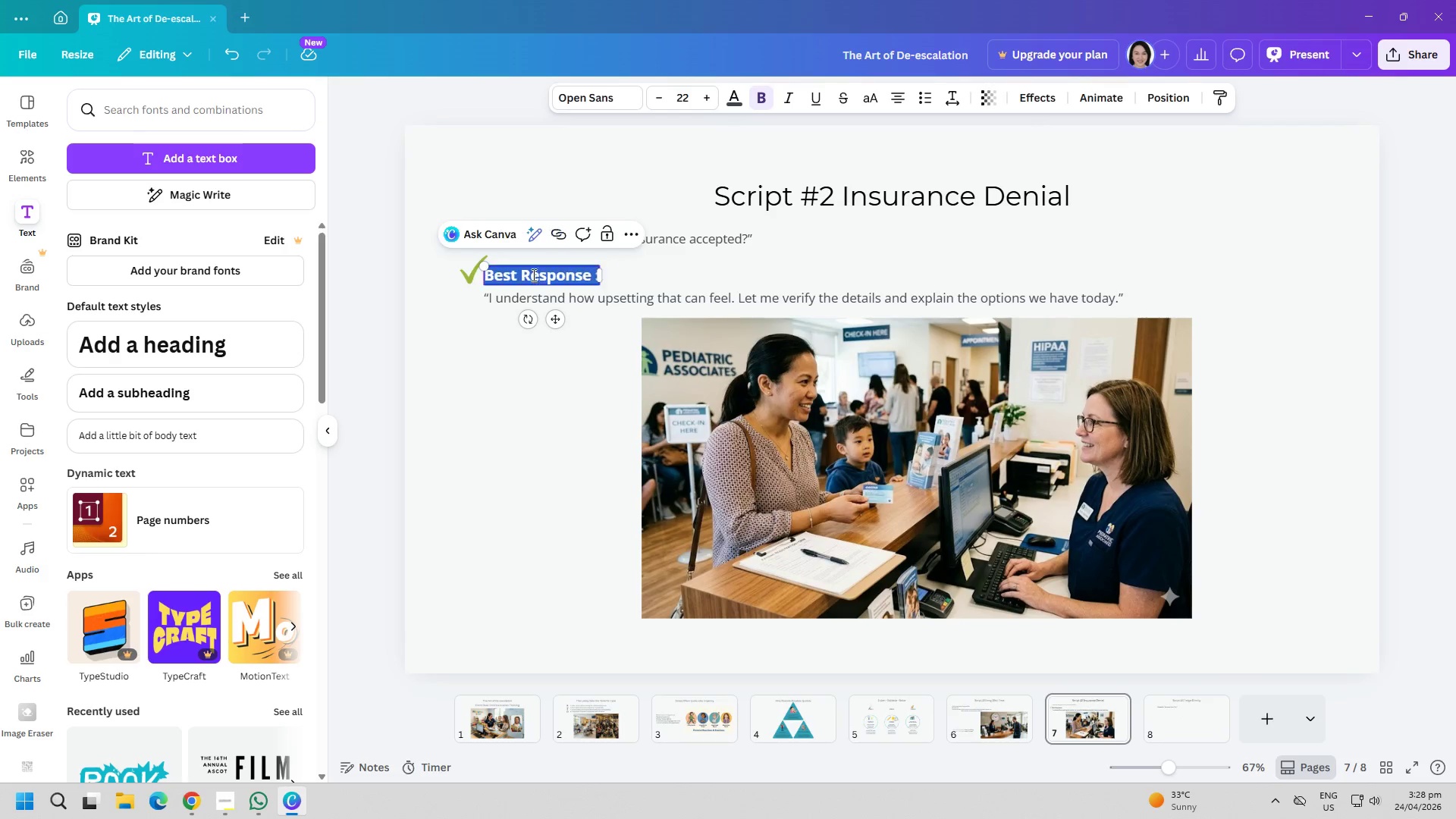 
key(Control+C)
 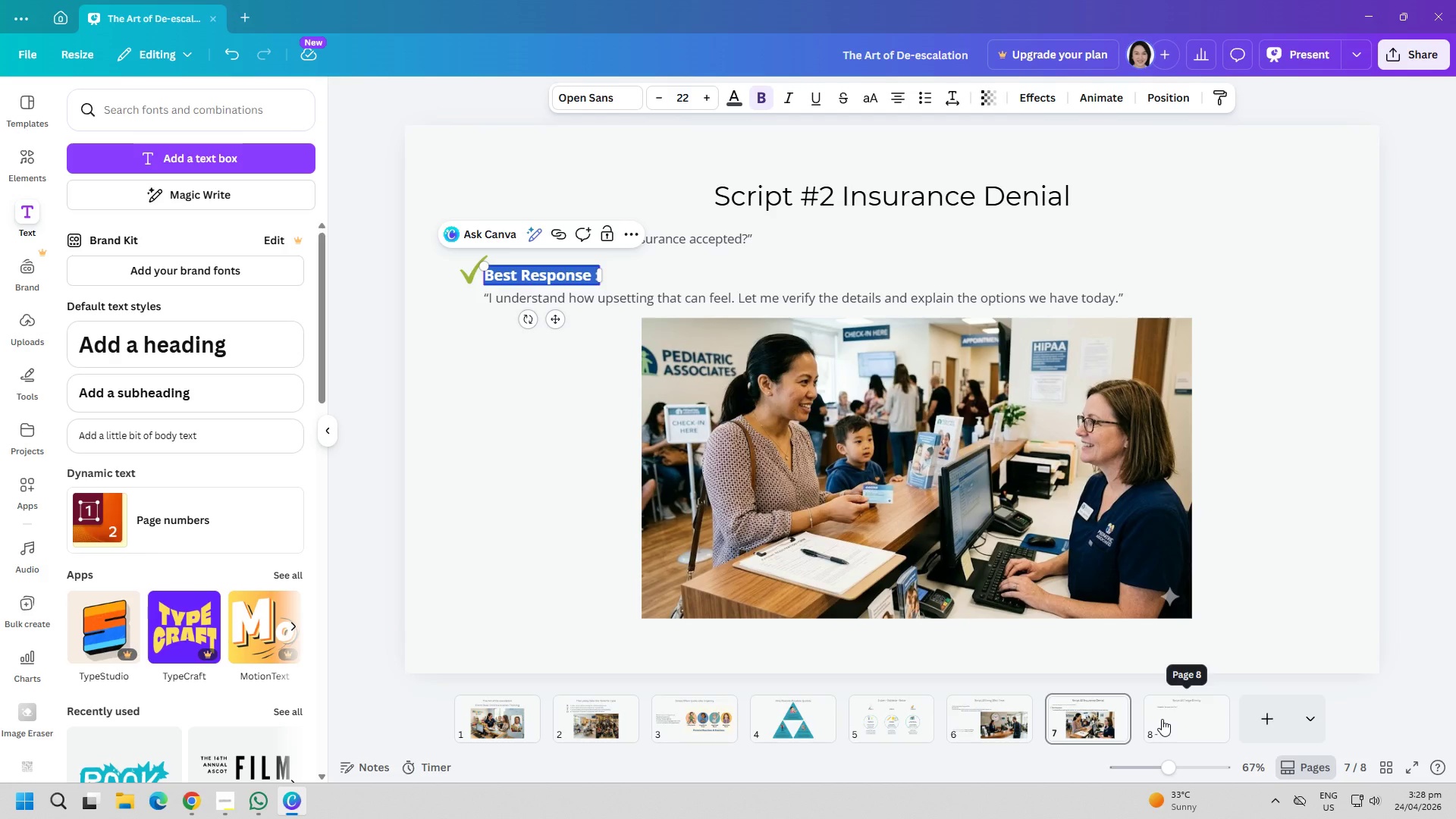 
left_click([1162, 719])
 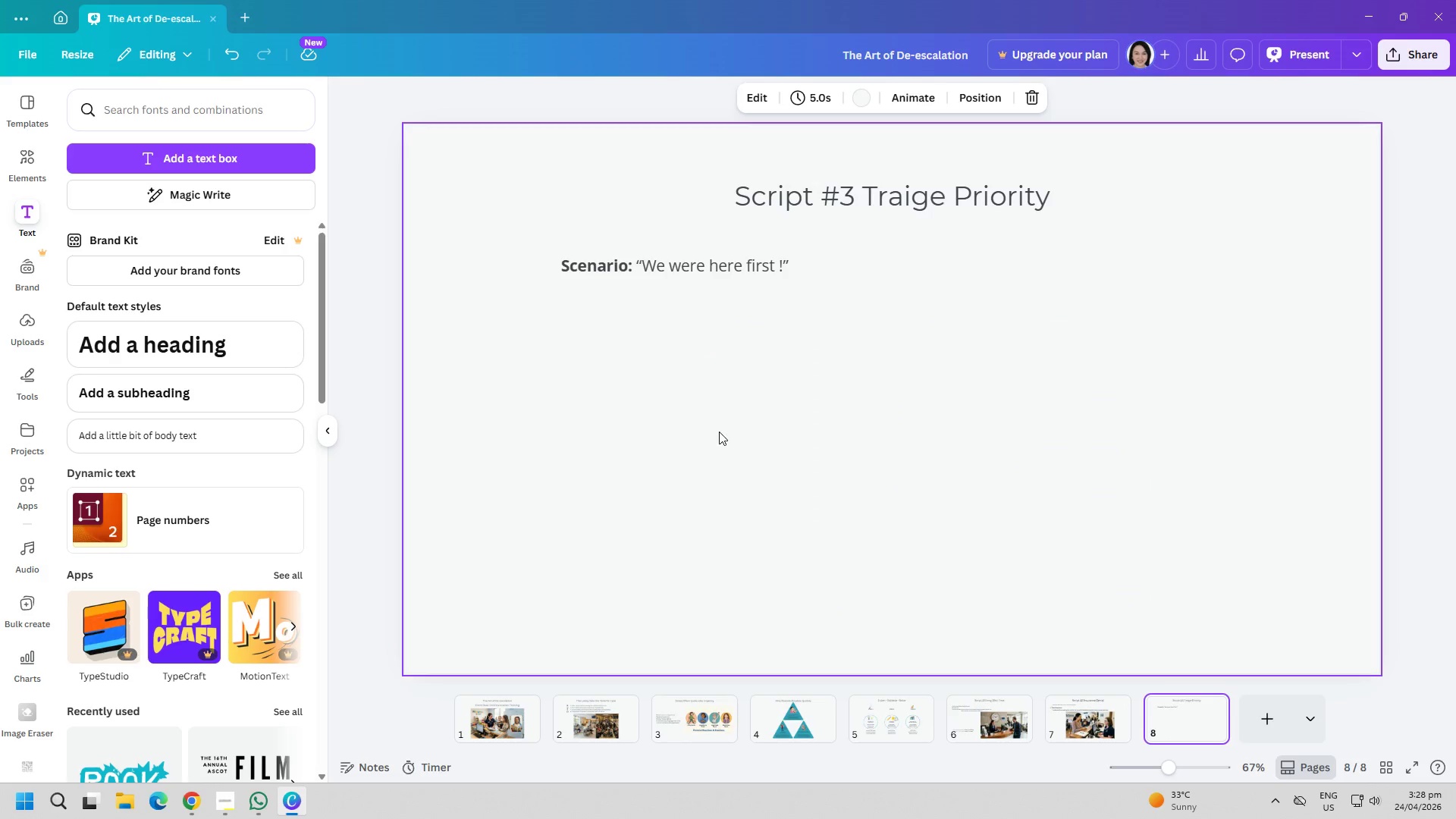 
left_click([611, 346])
 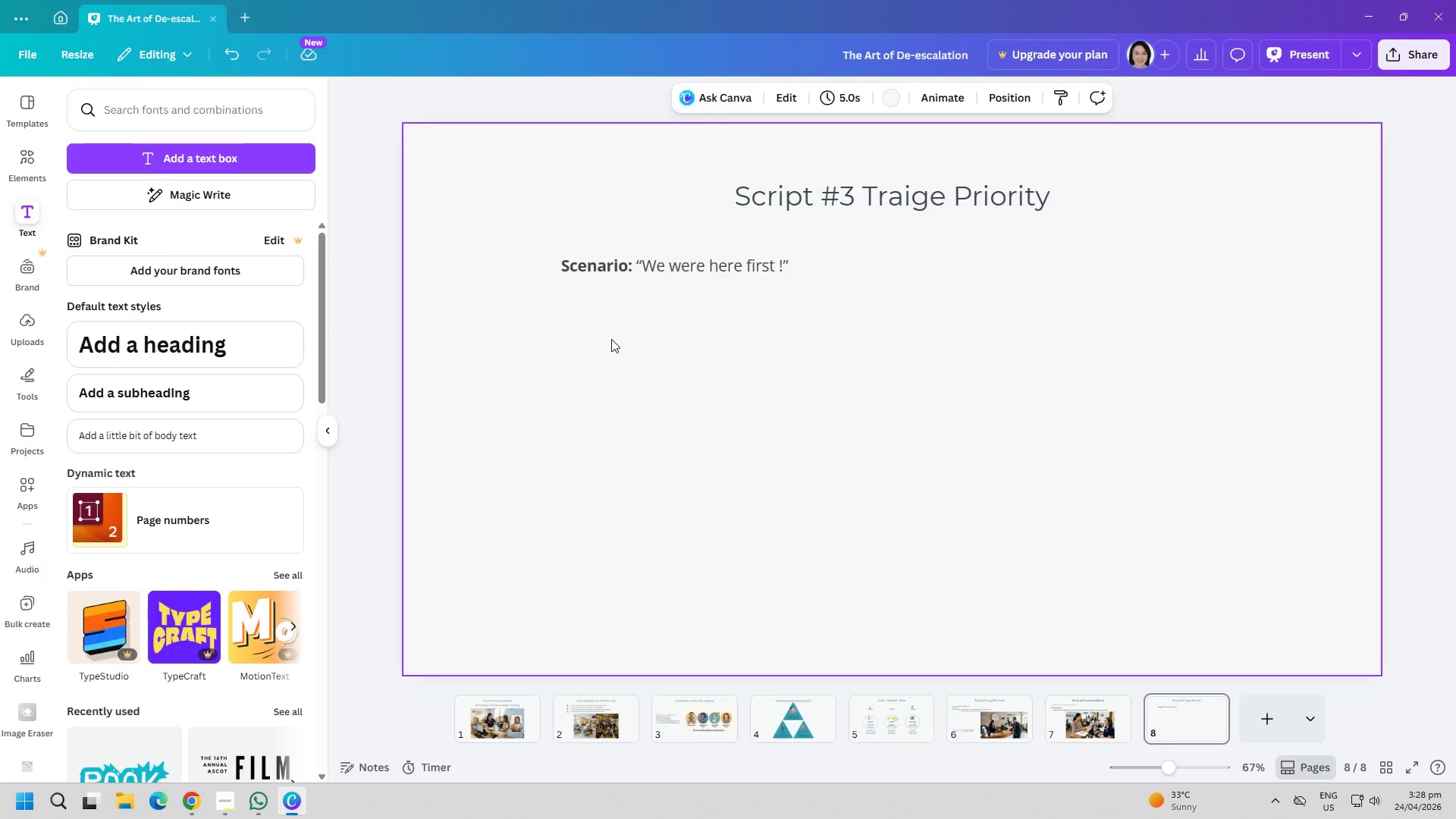 
key(Control+ControlLeft)
 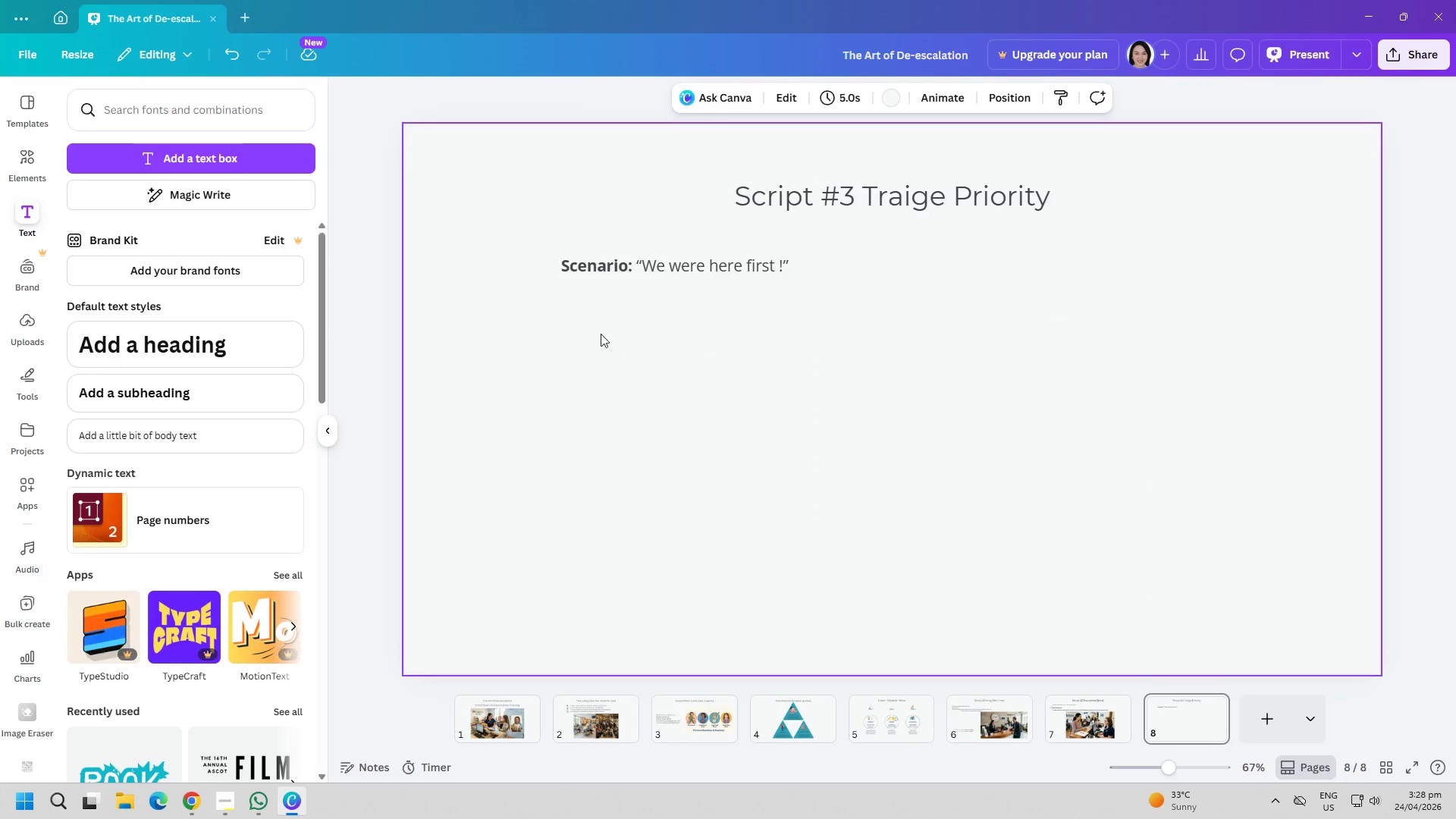 
key(Control+V)
 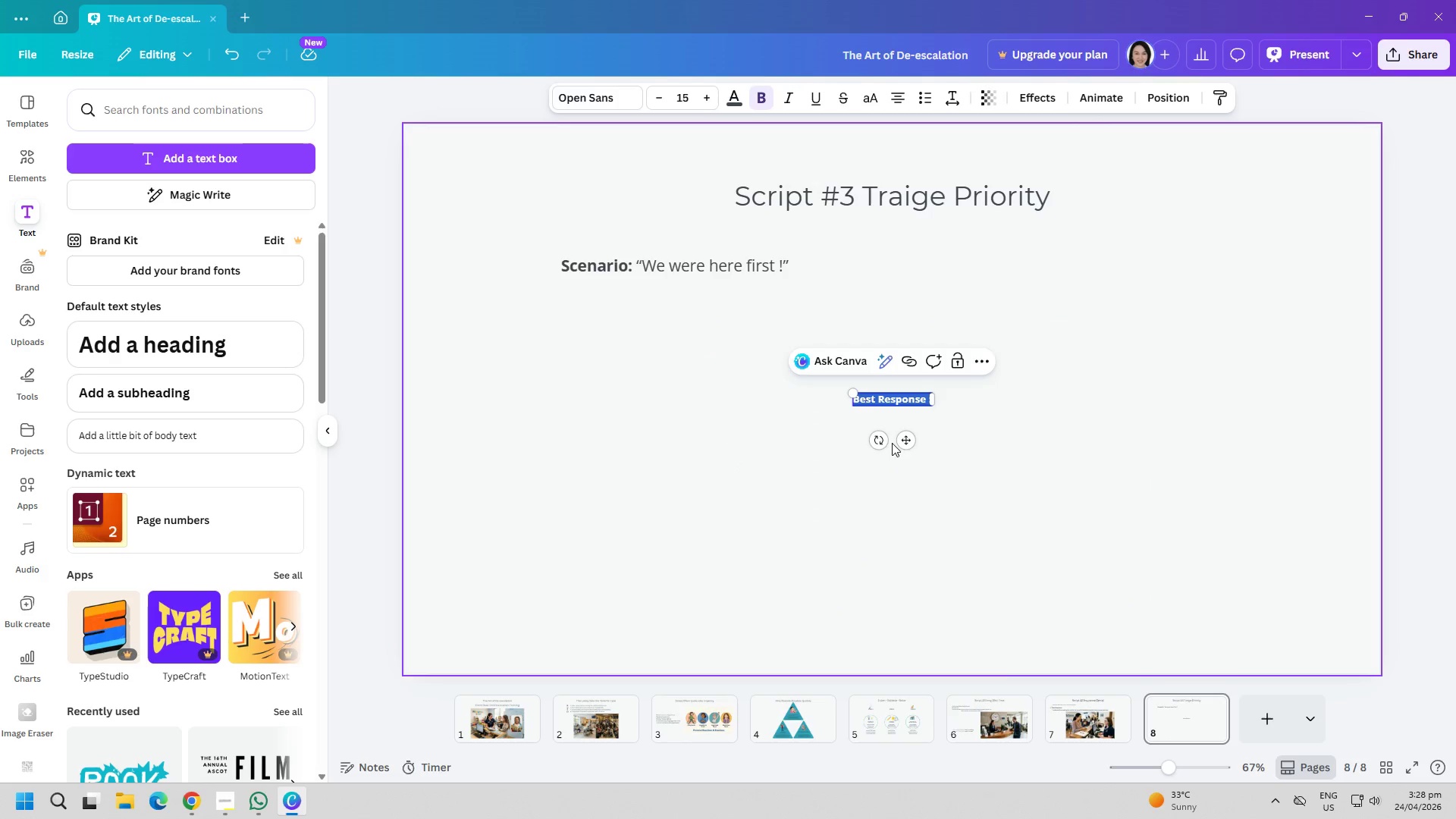 
left_click([1078, 712])
 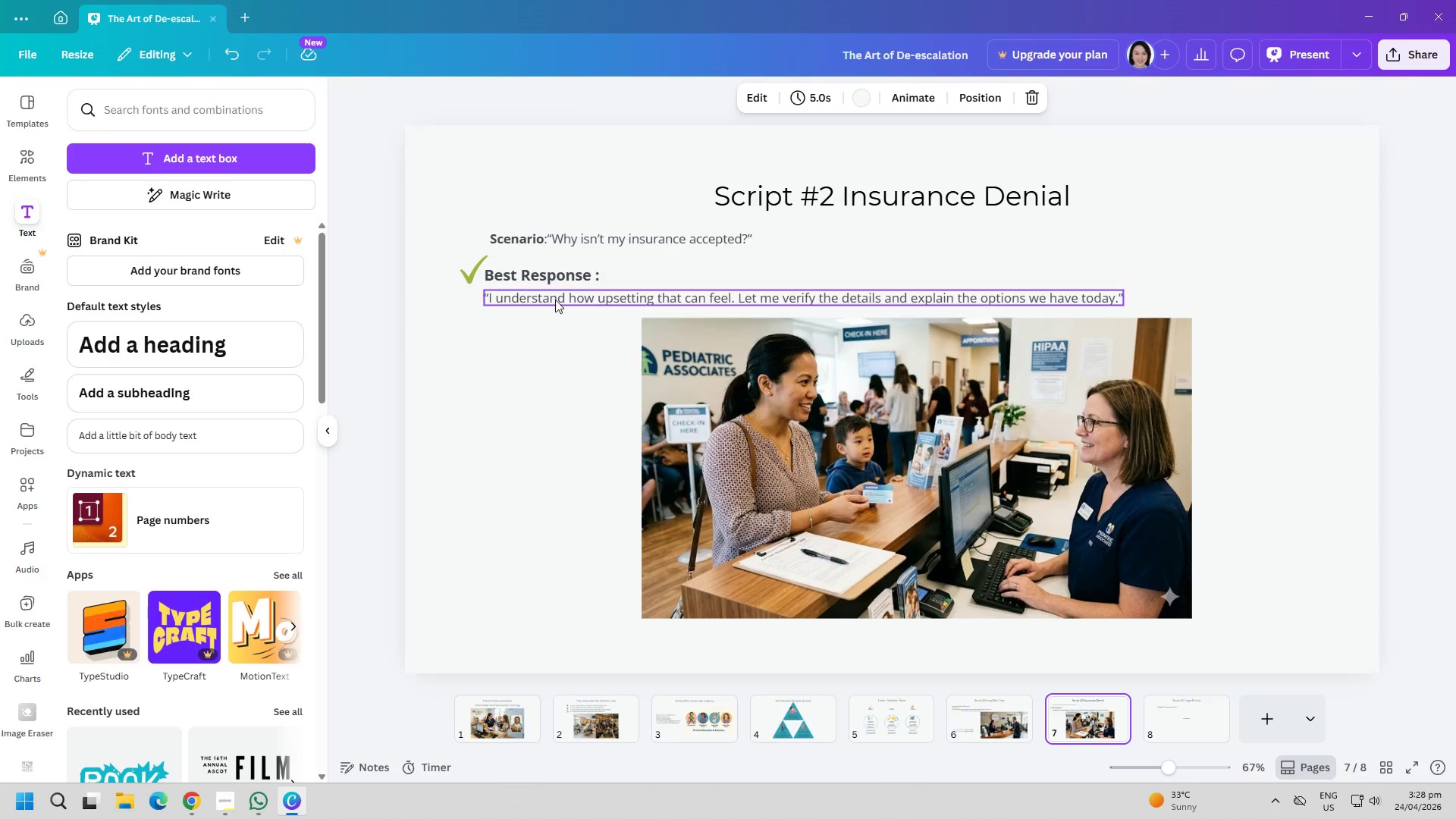 
left_click([553, 279])
 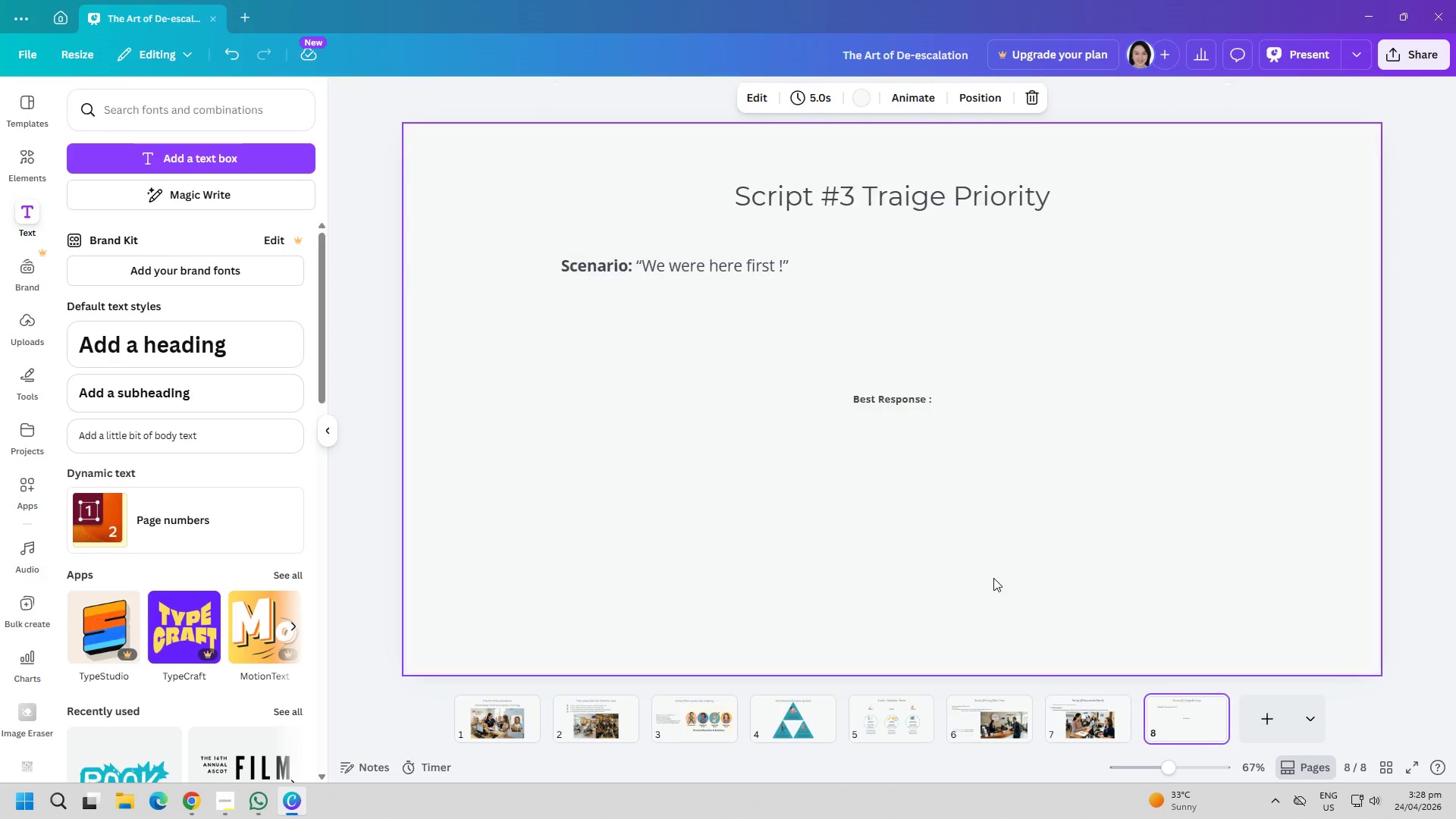 
left_click([870, 403])
 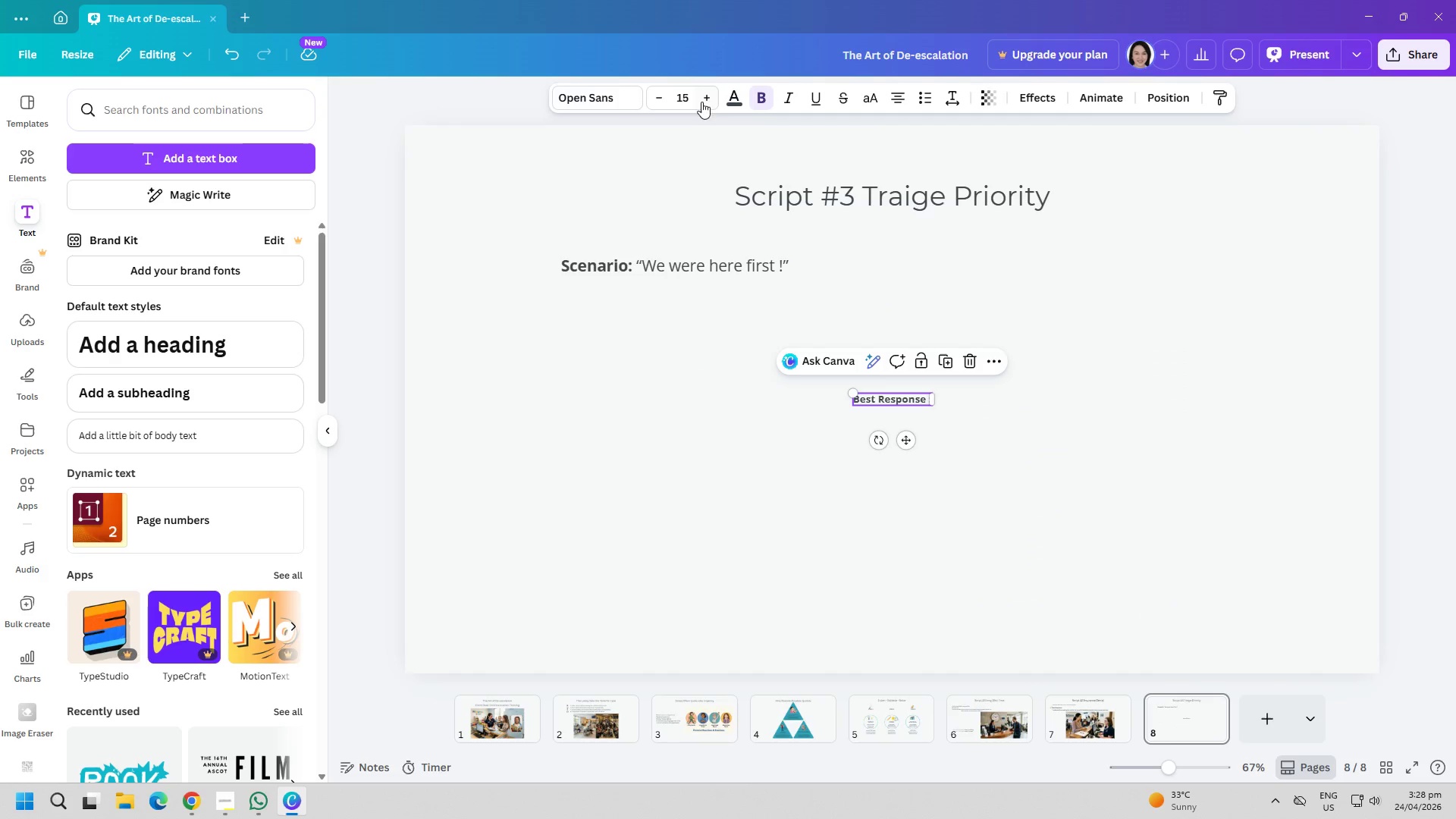 
double_click([698, 100])
 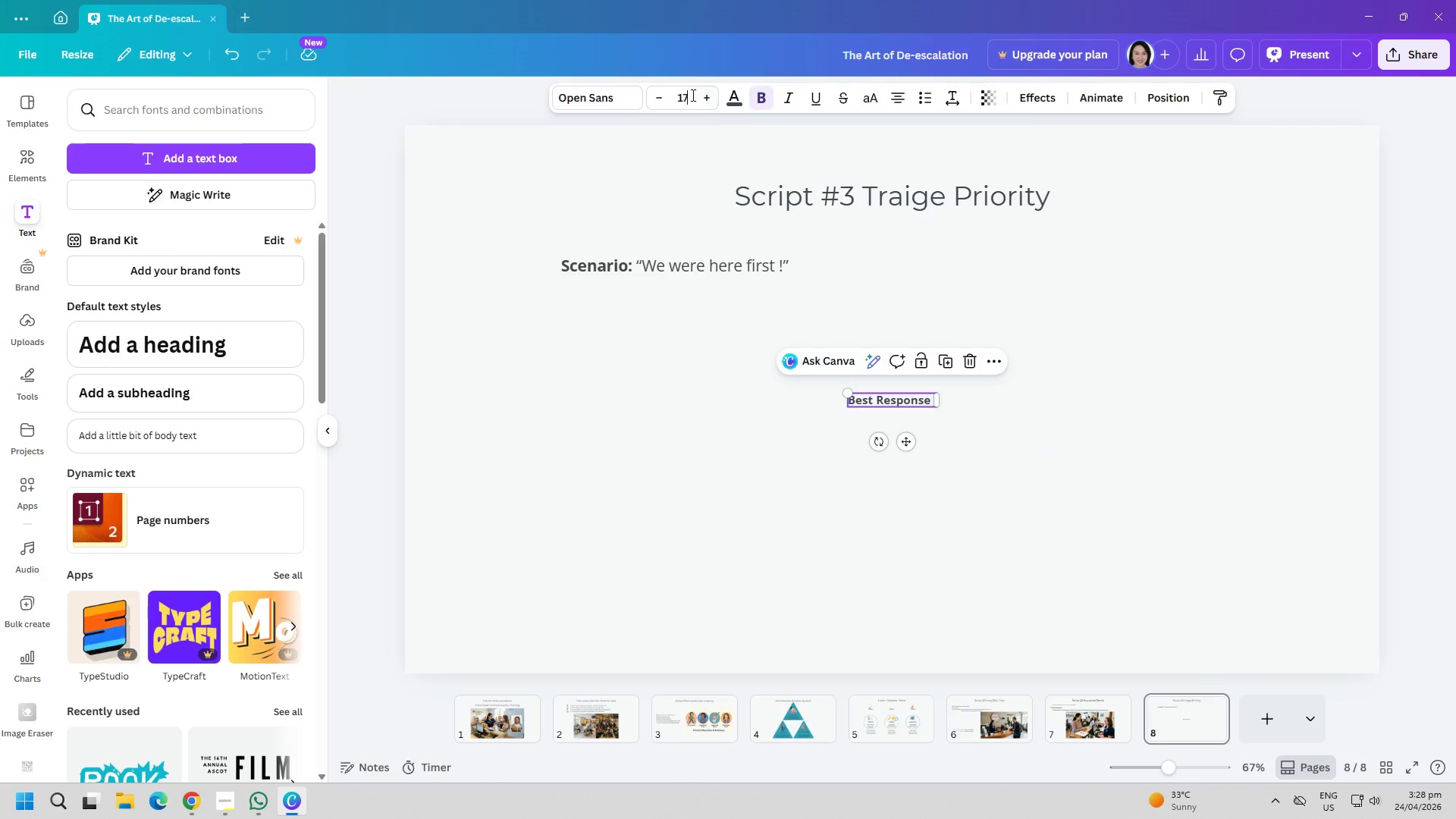 
triple_click([689, 95])
 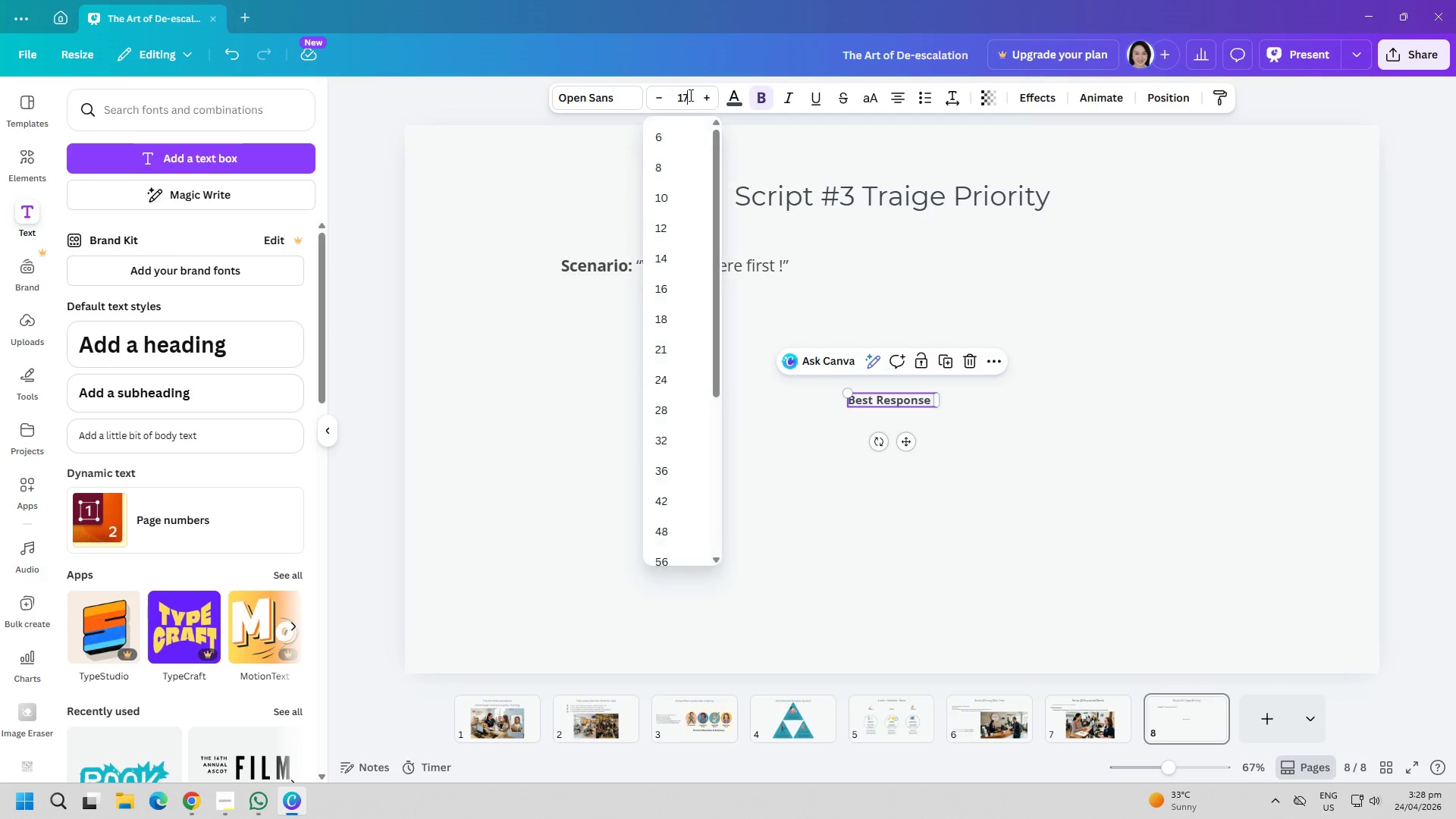 
type(22)
 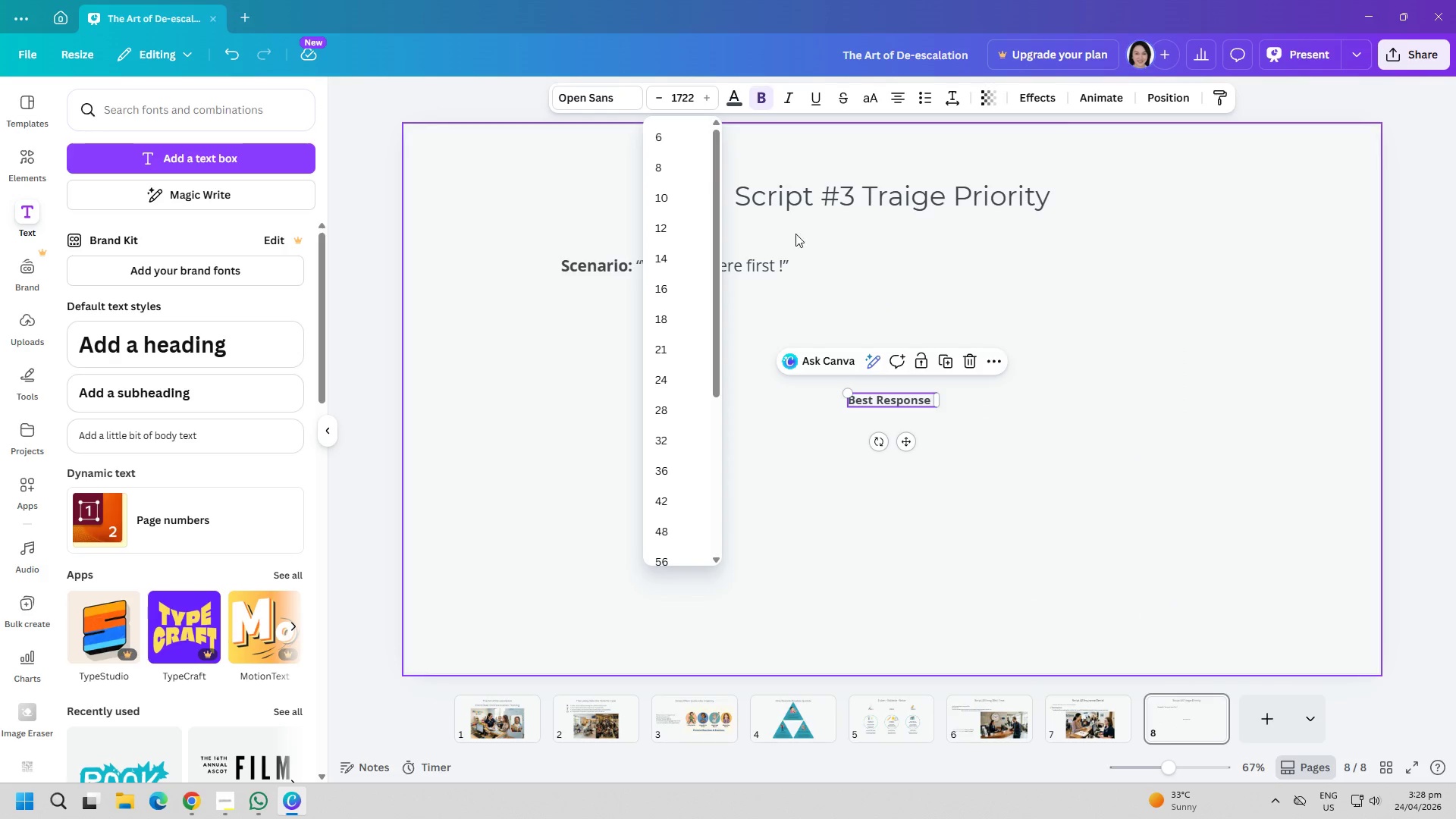 
key(Control+A)
 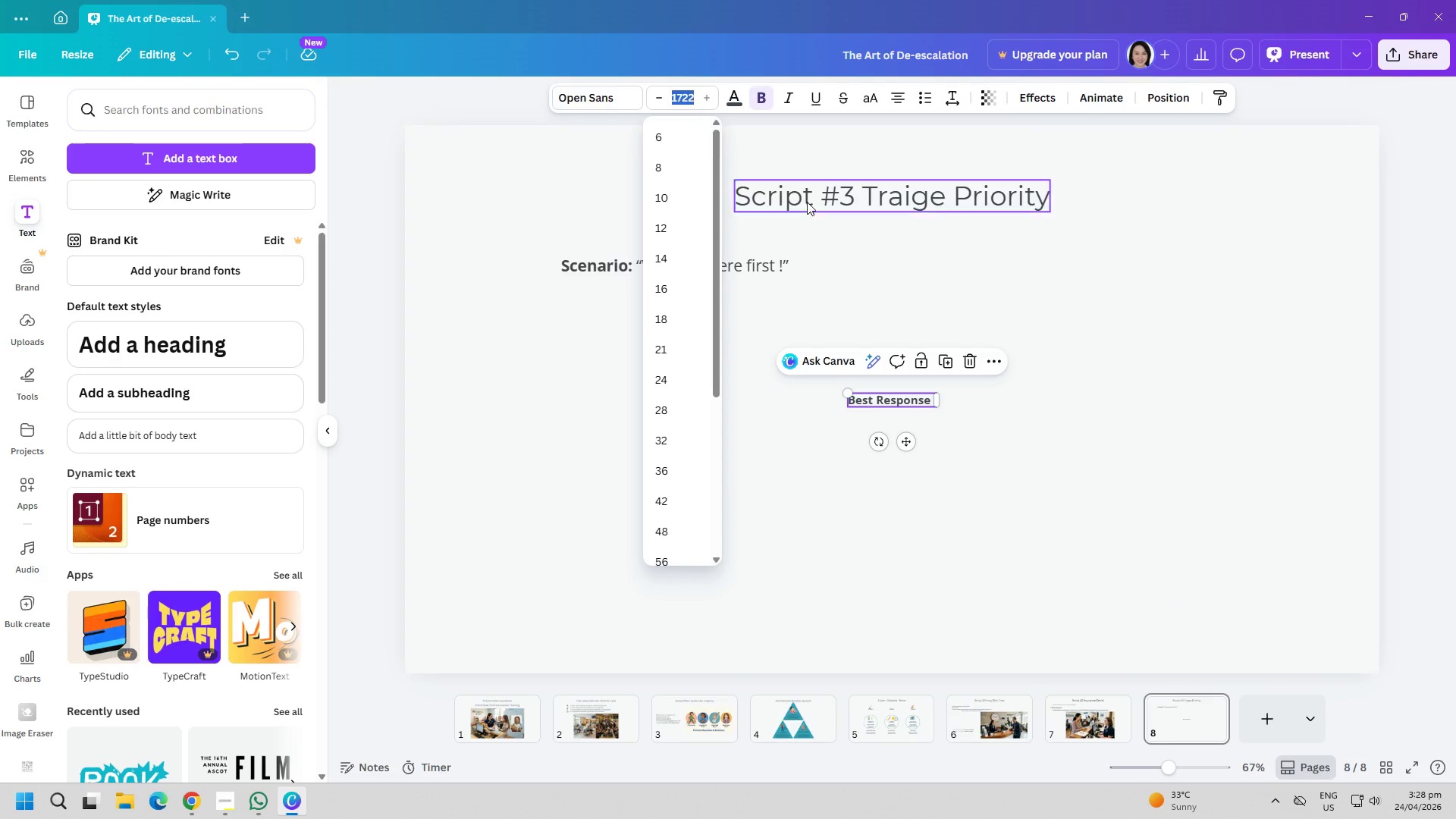 
type(22)
 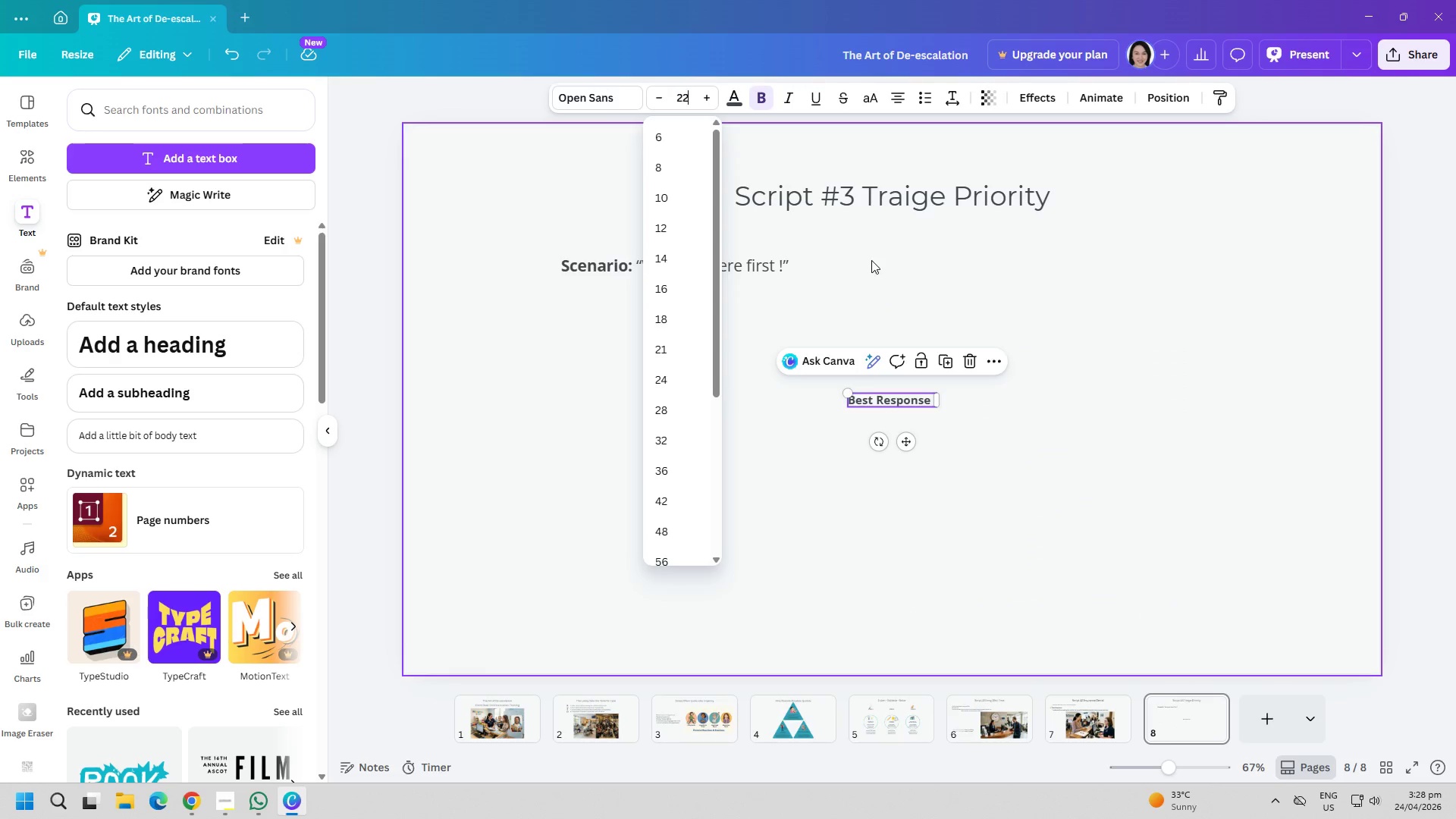 
left_click([871, 260])
 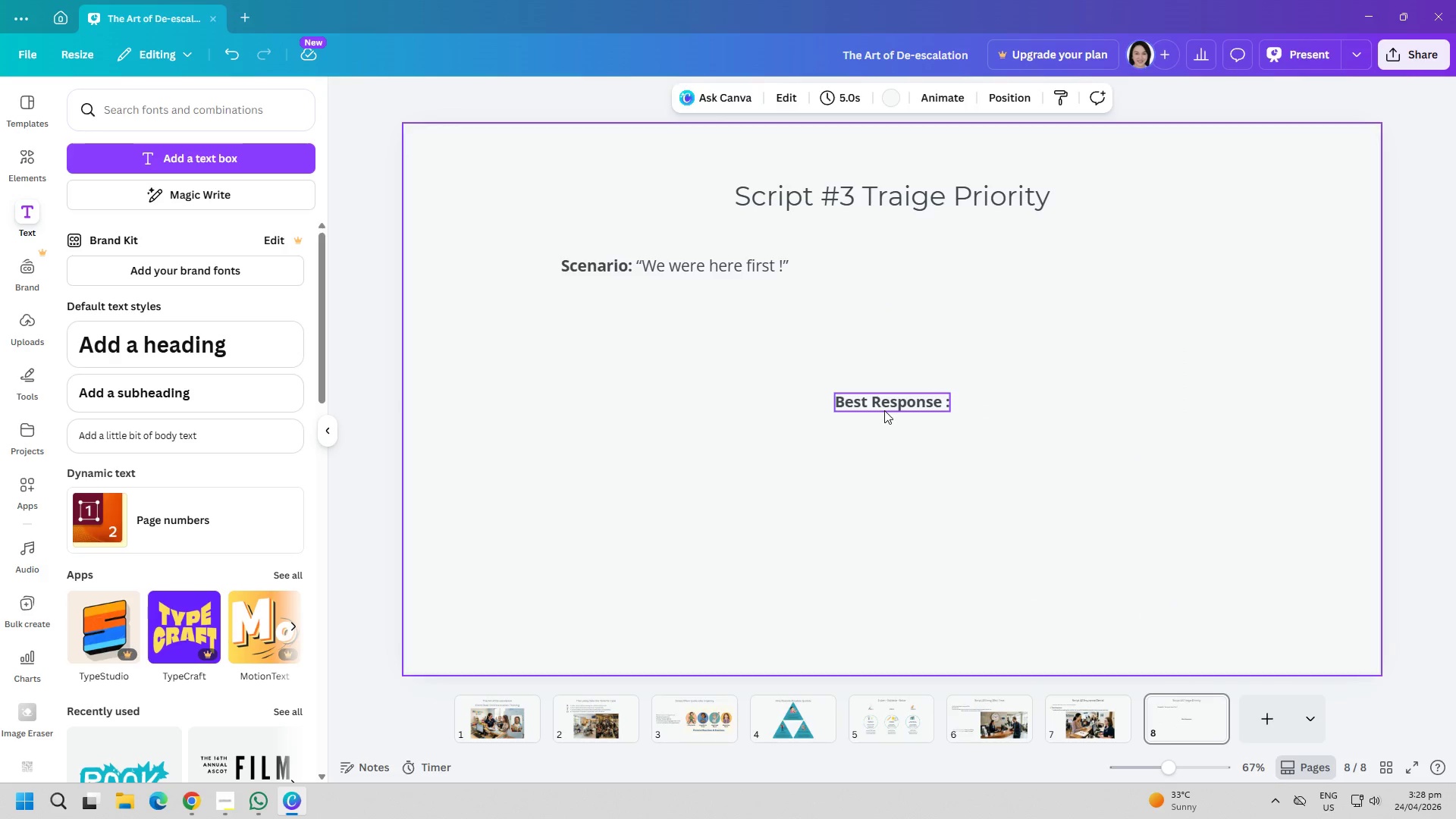 
left_click_drag(start_coordinate=[884, 410], to_coordinate=[613, 300])
 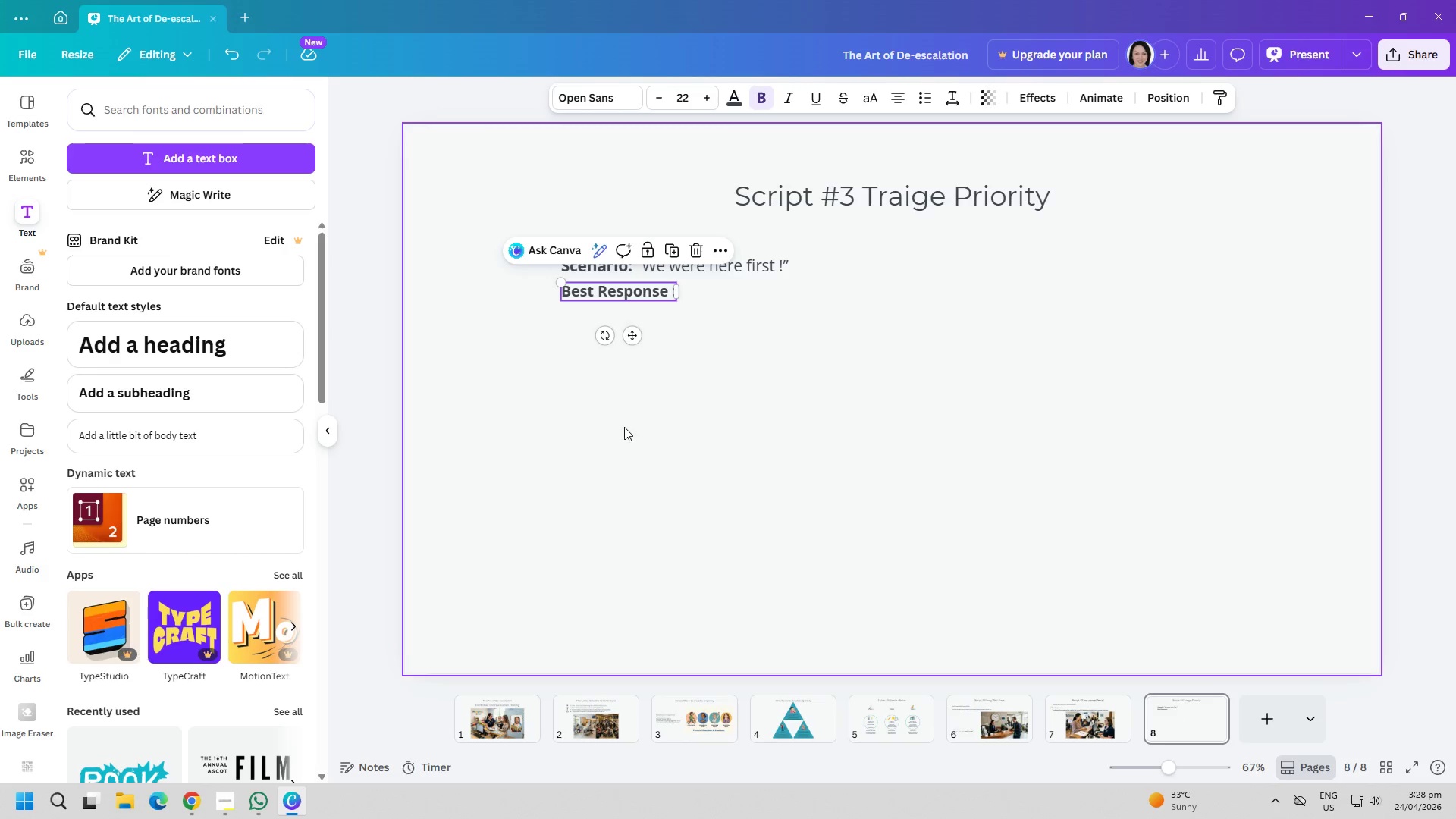 
left_click([624, 427])
 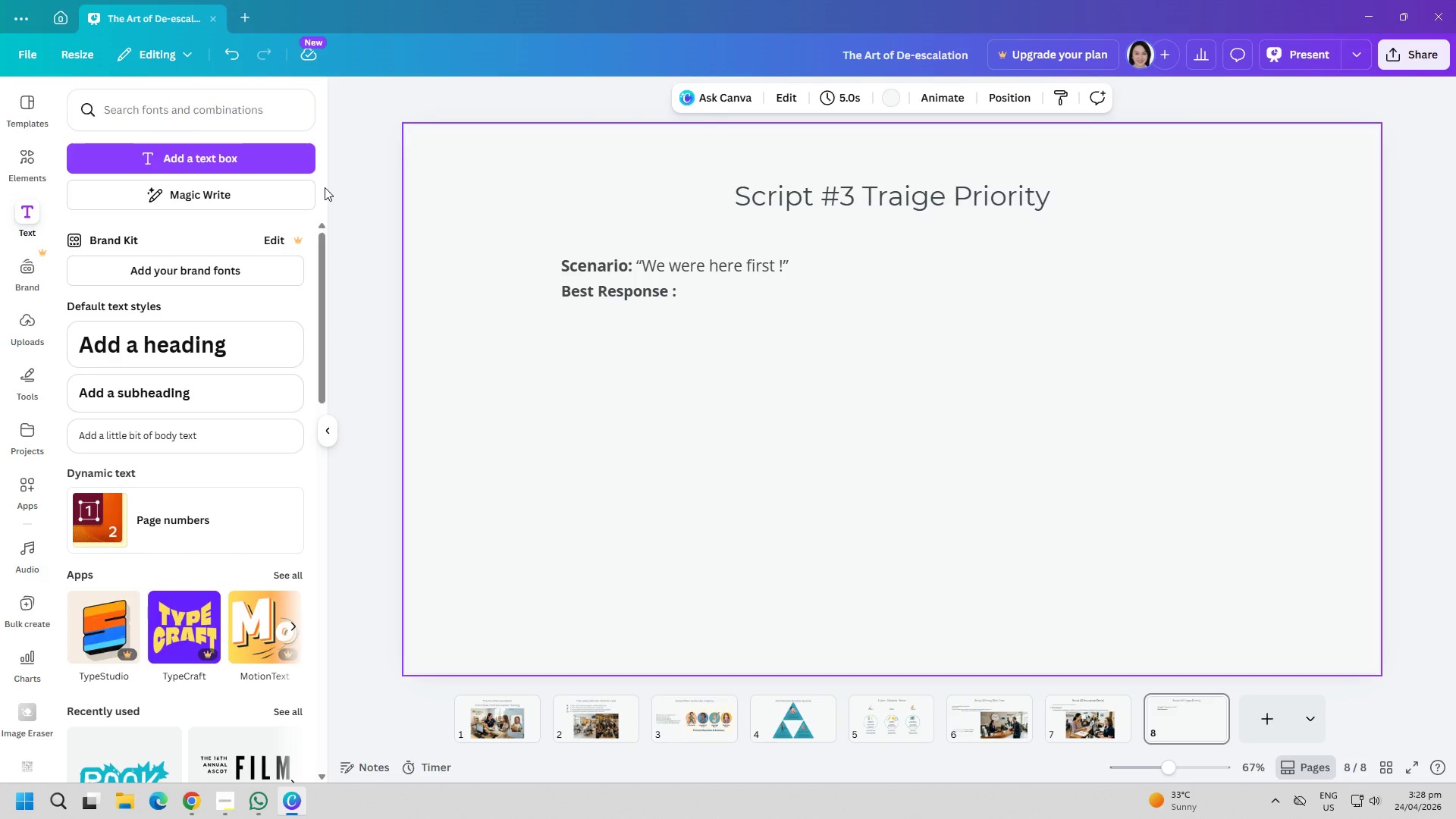 
left_click([280, 162])
 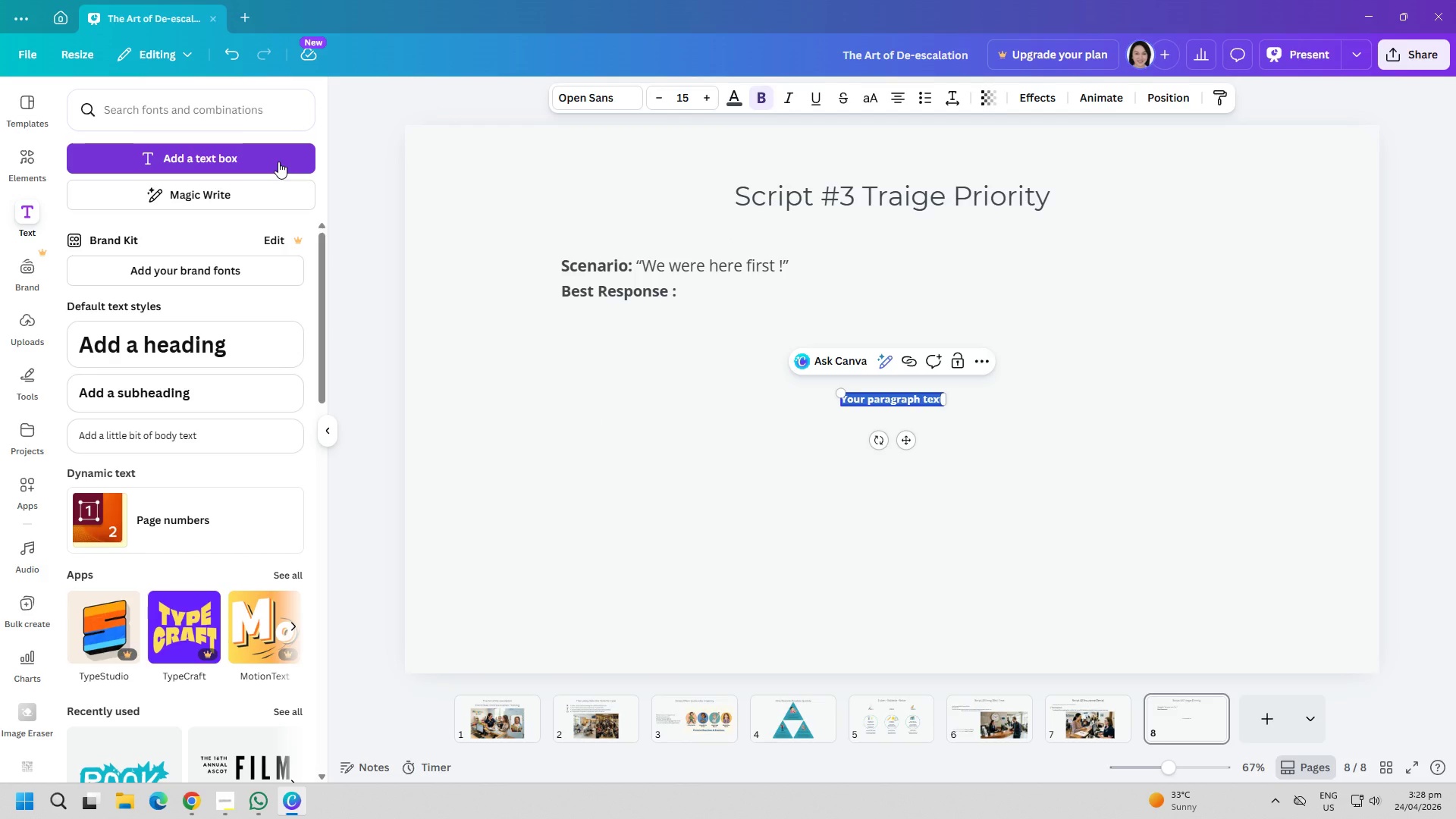 
type("I understand the concern. Pate)
key(Backspace)
type(ients are seen based on medical urgency so childres)
key(Backspace)
type(n needing immediate care)
 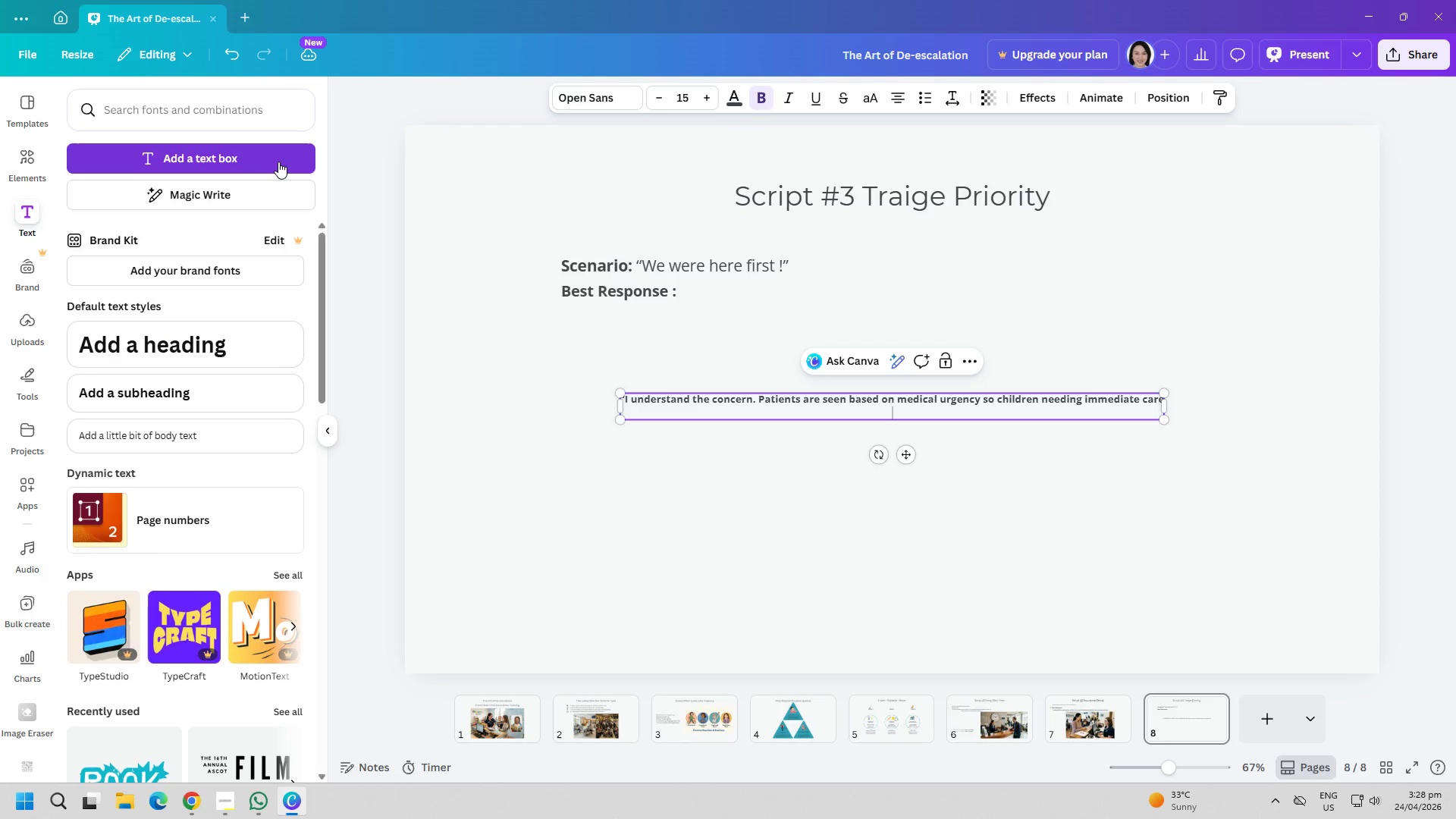 
key(Enter)
 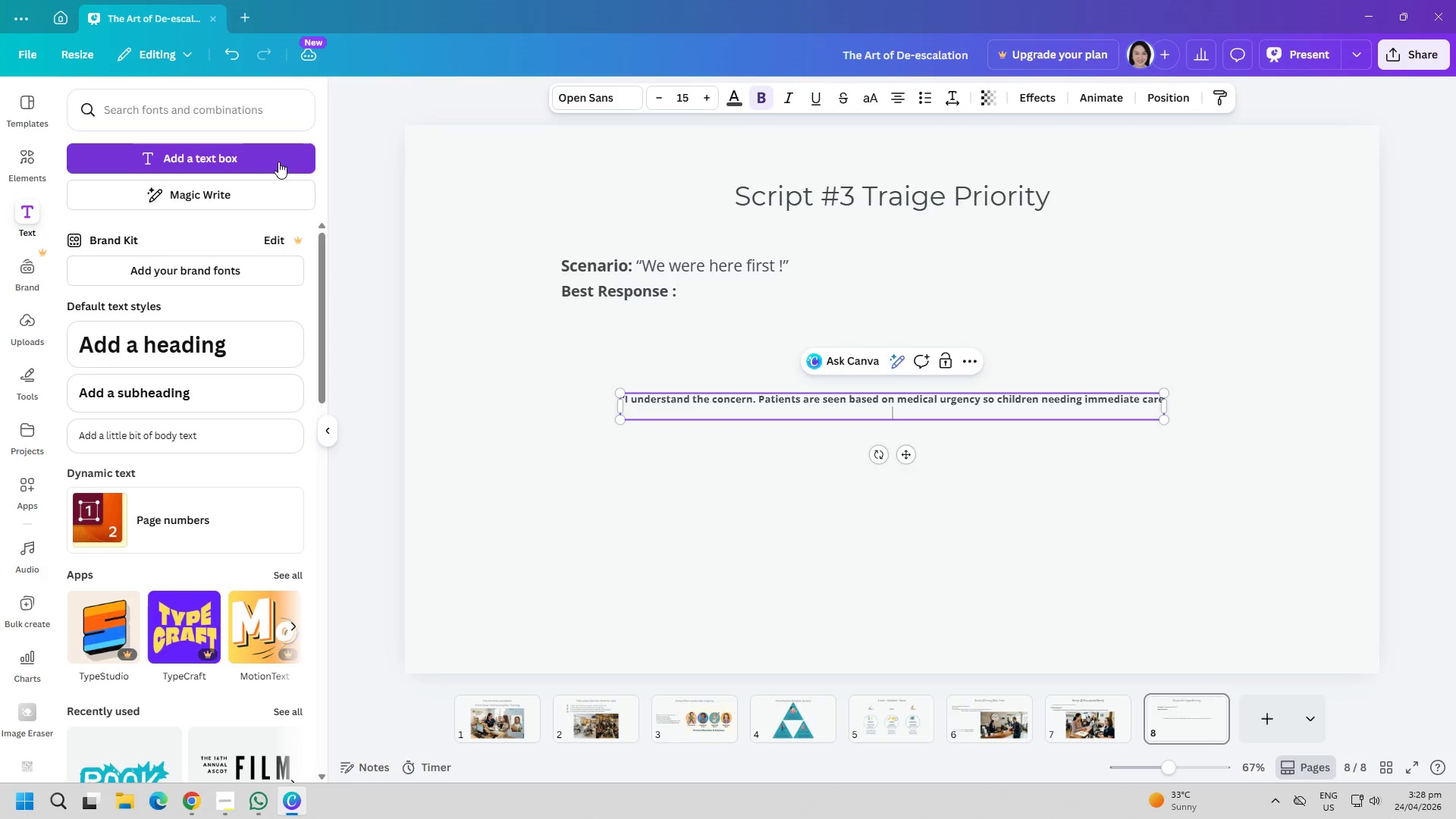 
type(may go first. Your child remains in queue.")
 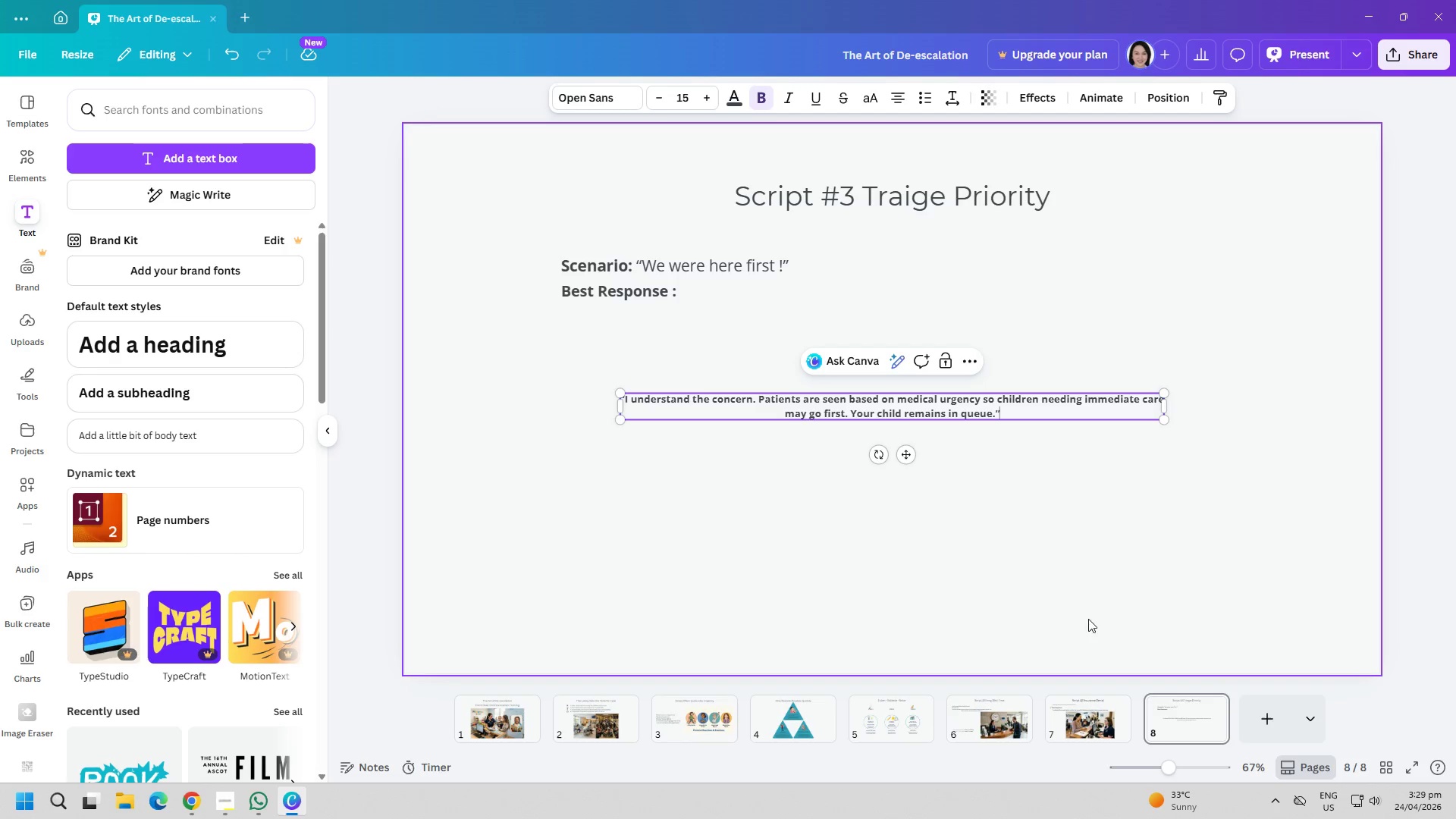 
left_click_drag(start_coordinate=[953, 522], to_coordinate=[953, 518])
 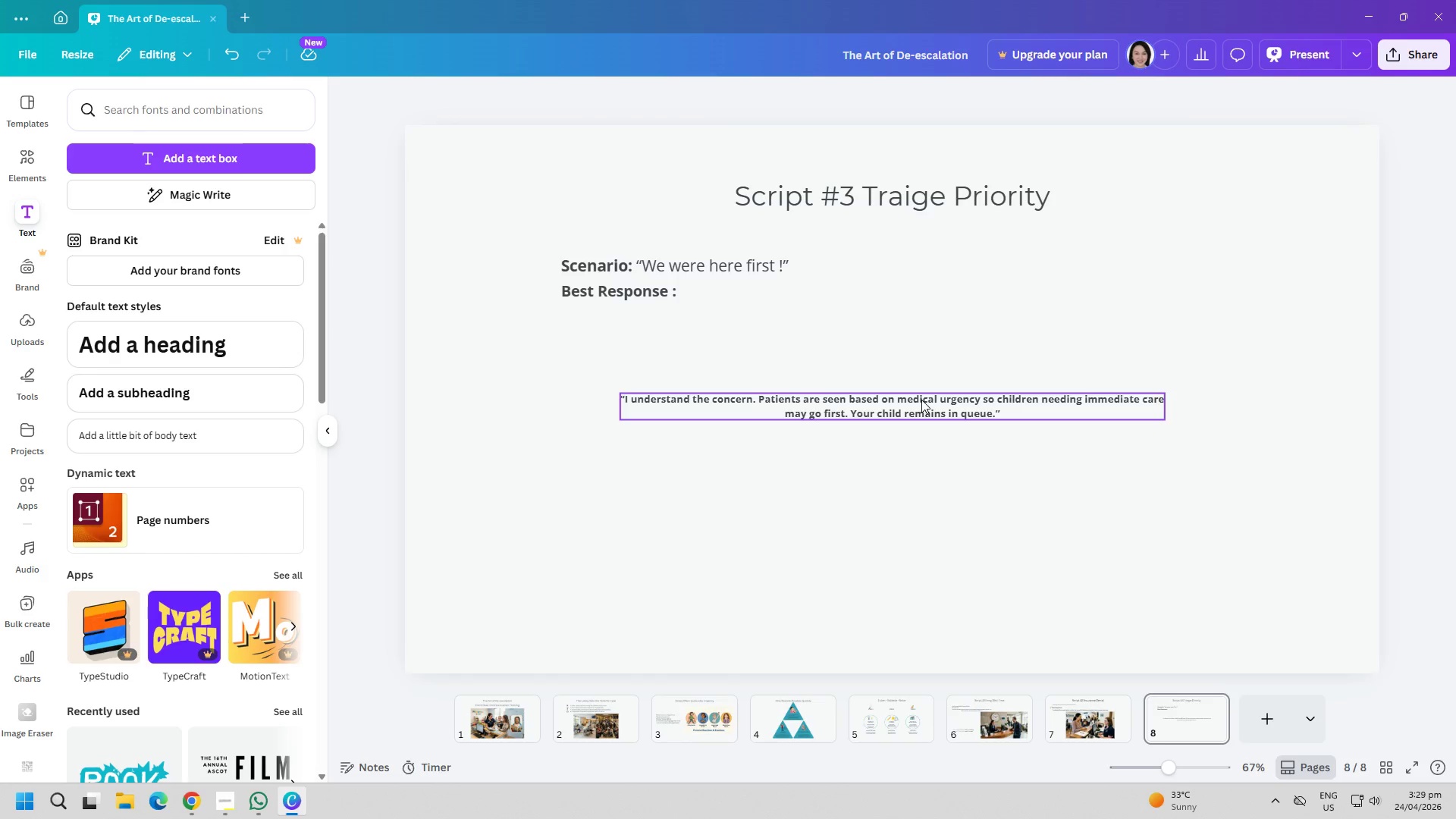 
left_click_drag(start_coordinate=[921, 400], to_coordinate=[860, 317])
 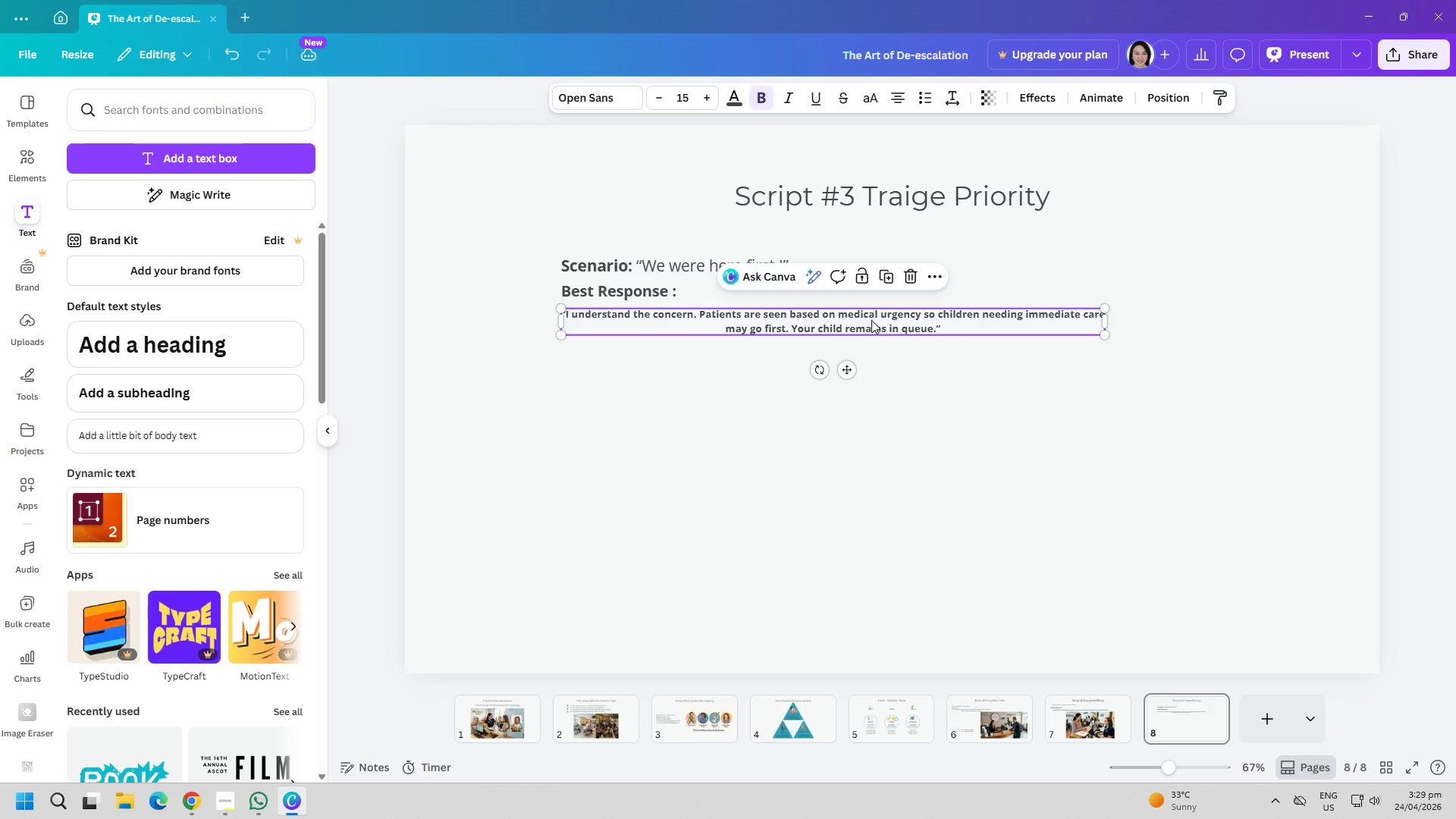 
double_click([871, 320])
 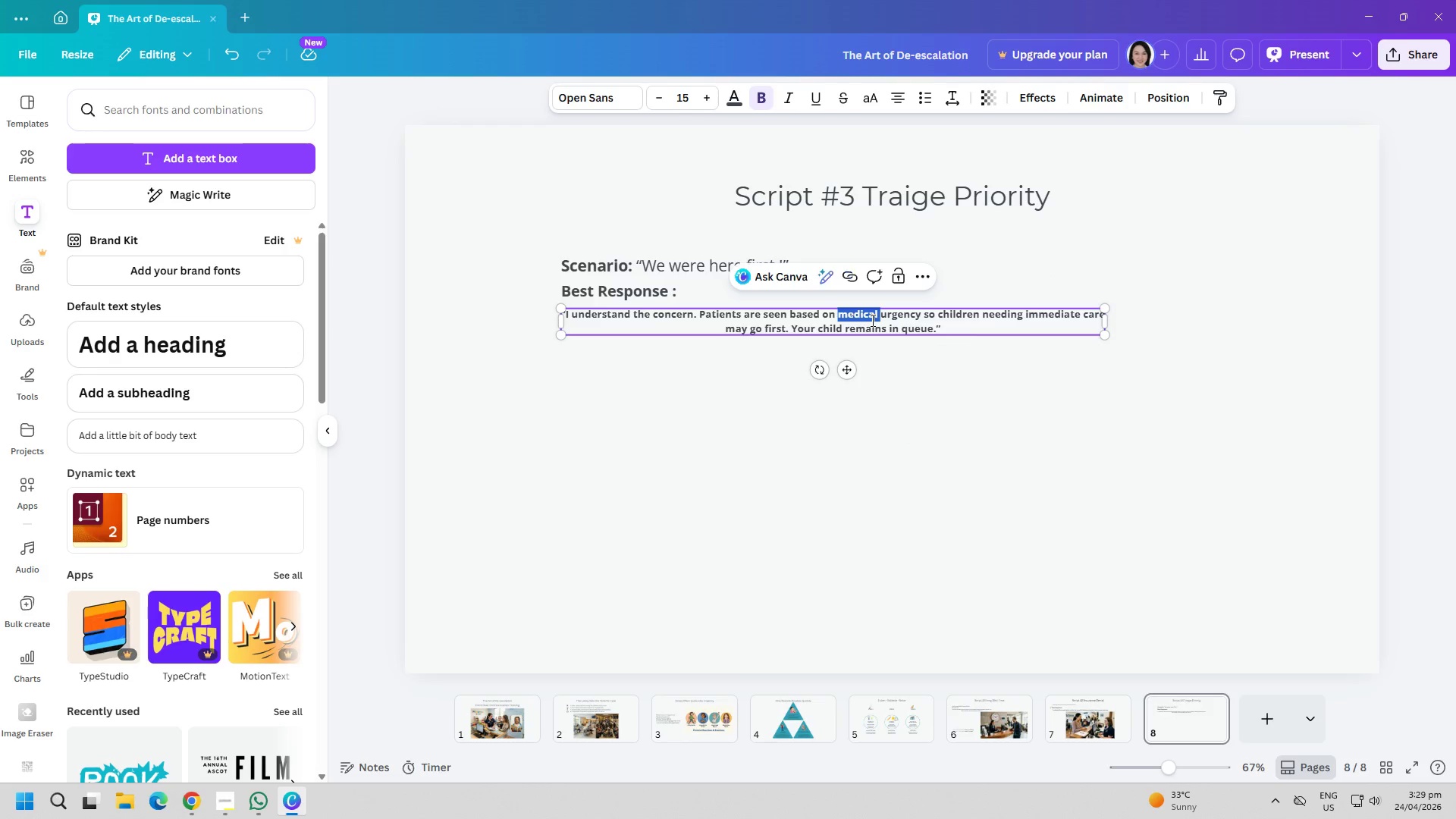 
key(Control+ControlLeft)
 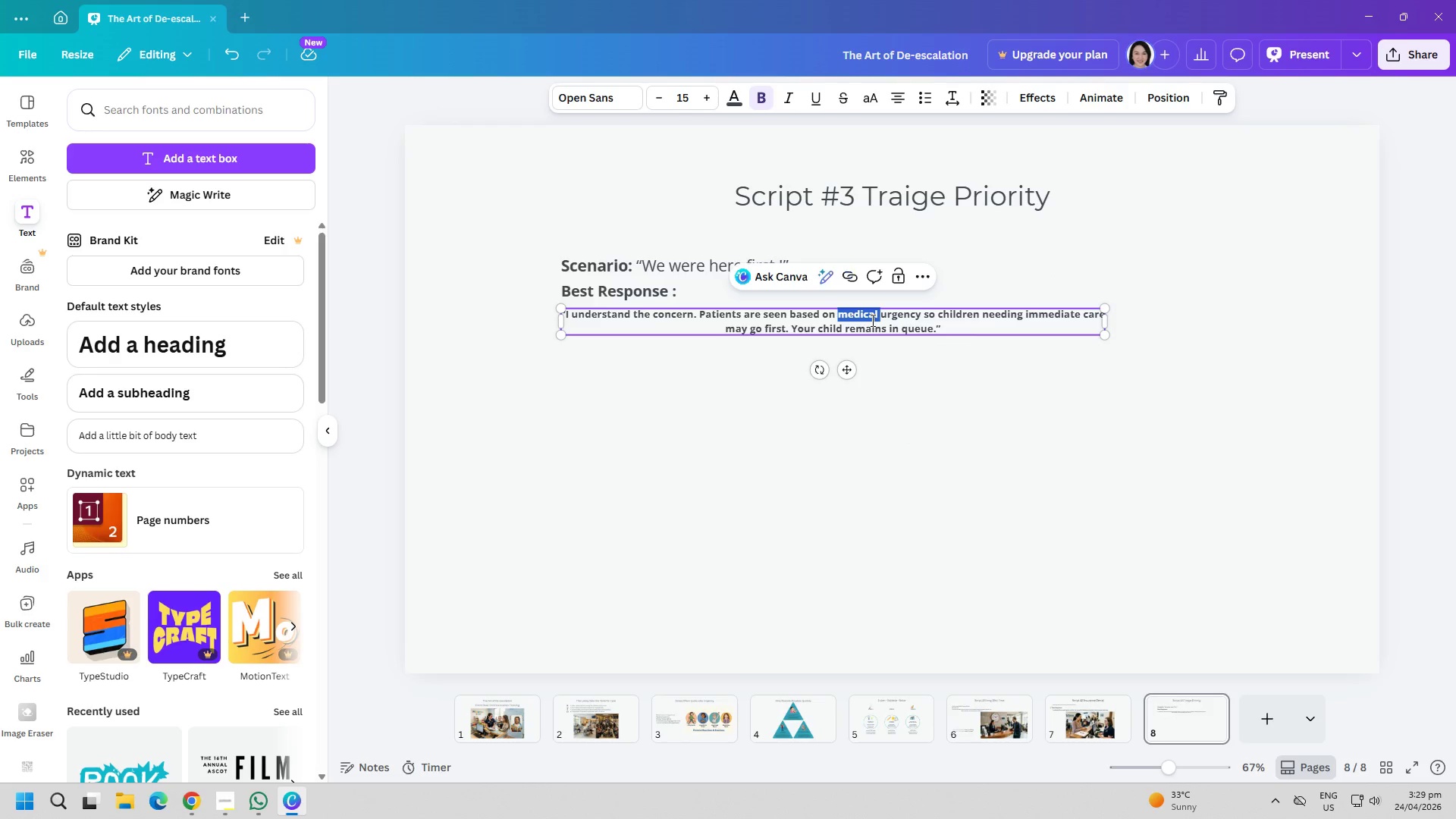 
key(Control+A)
 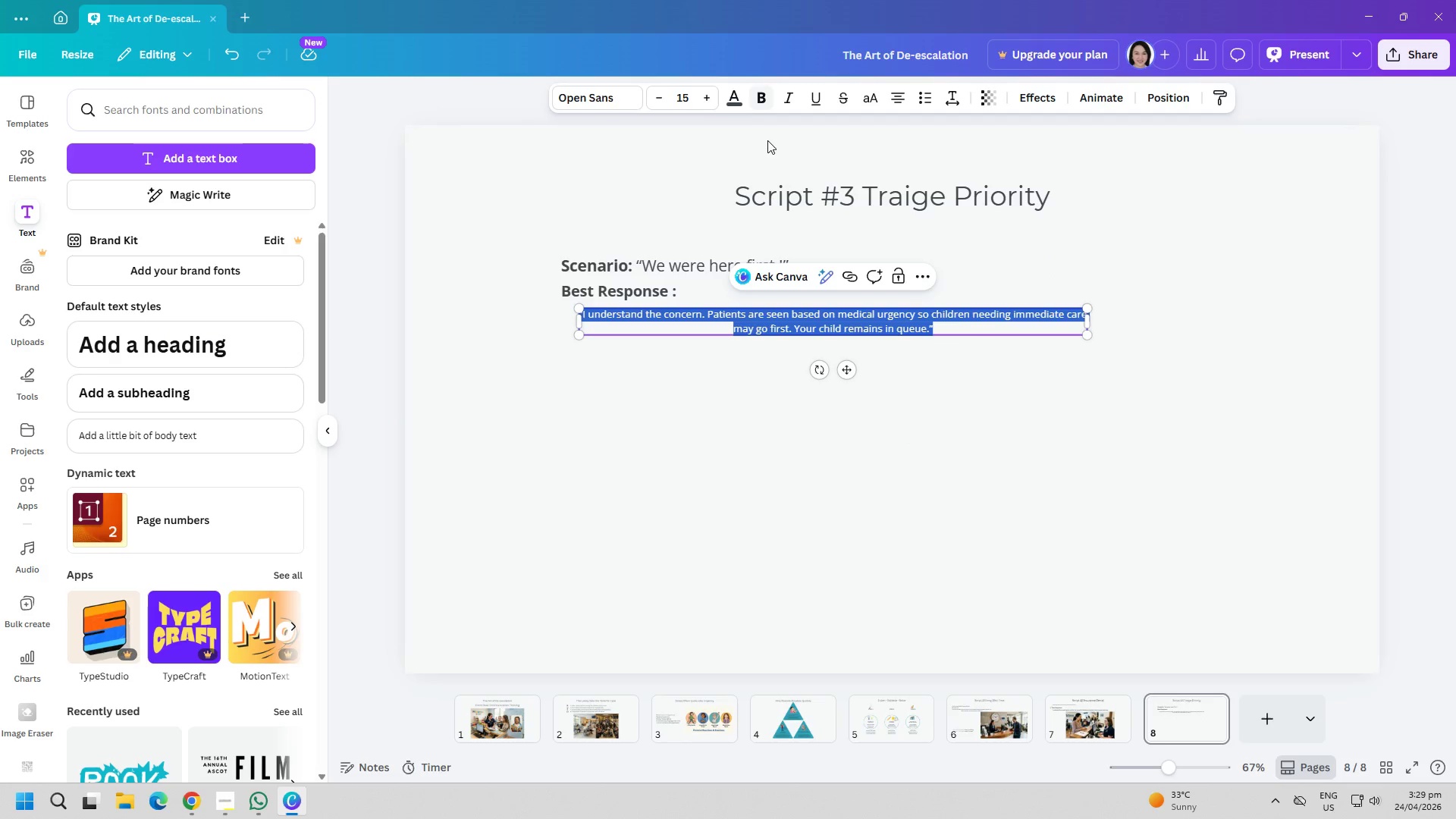 
double_click([774, 458])
 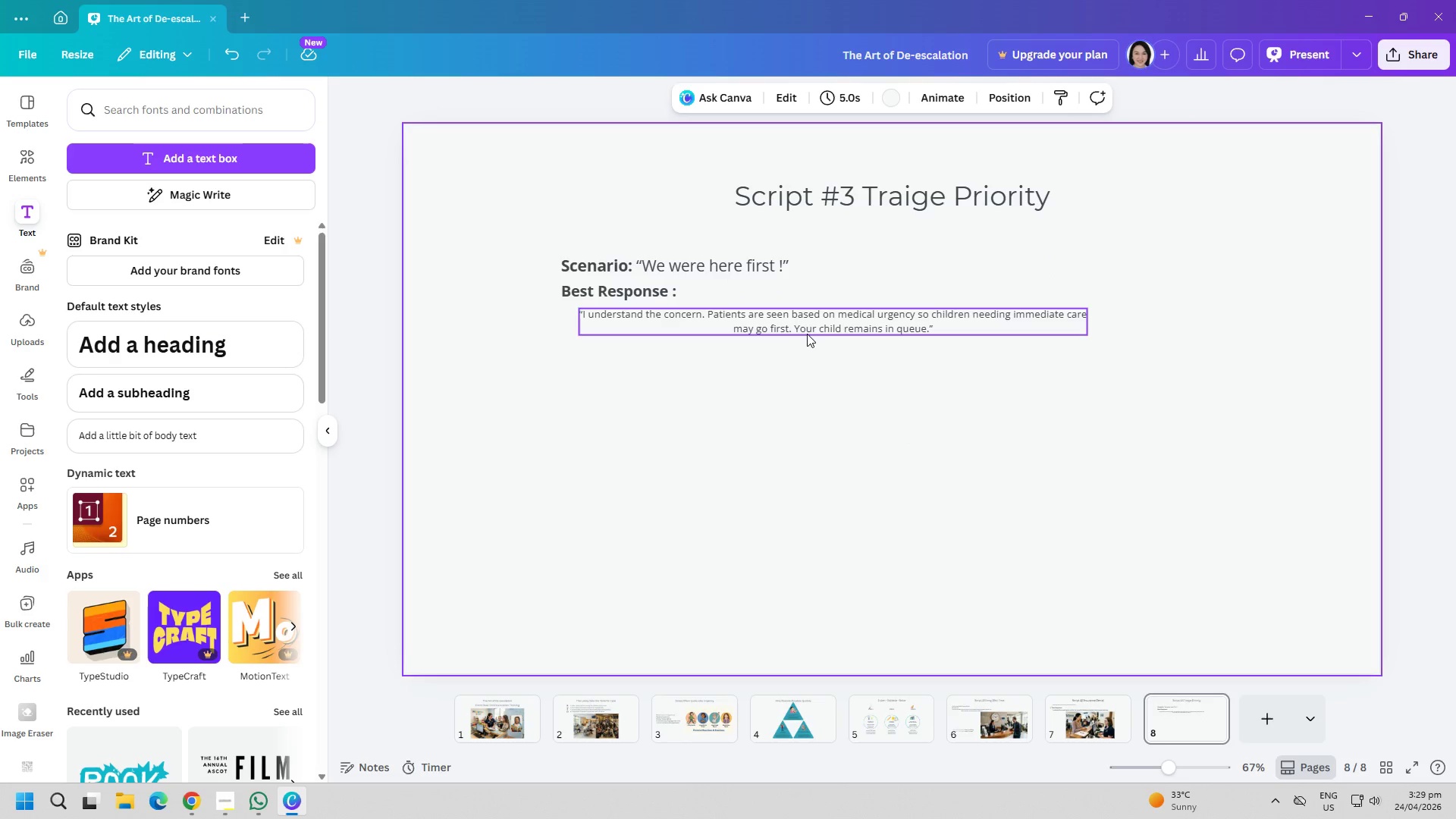 
left_click_drag(start_coordinate=[814, 325], to_coordinate=[801, 322])
 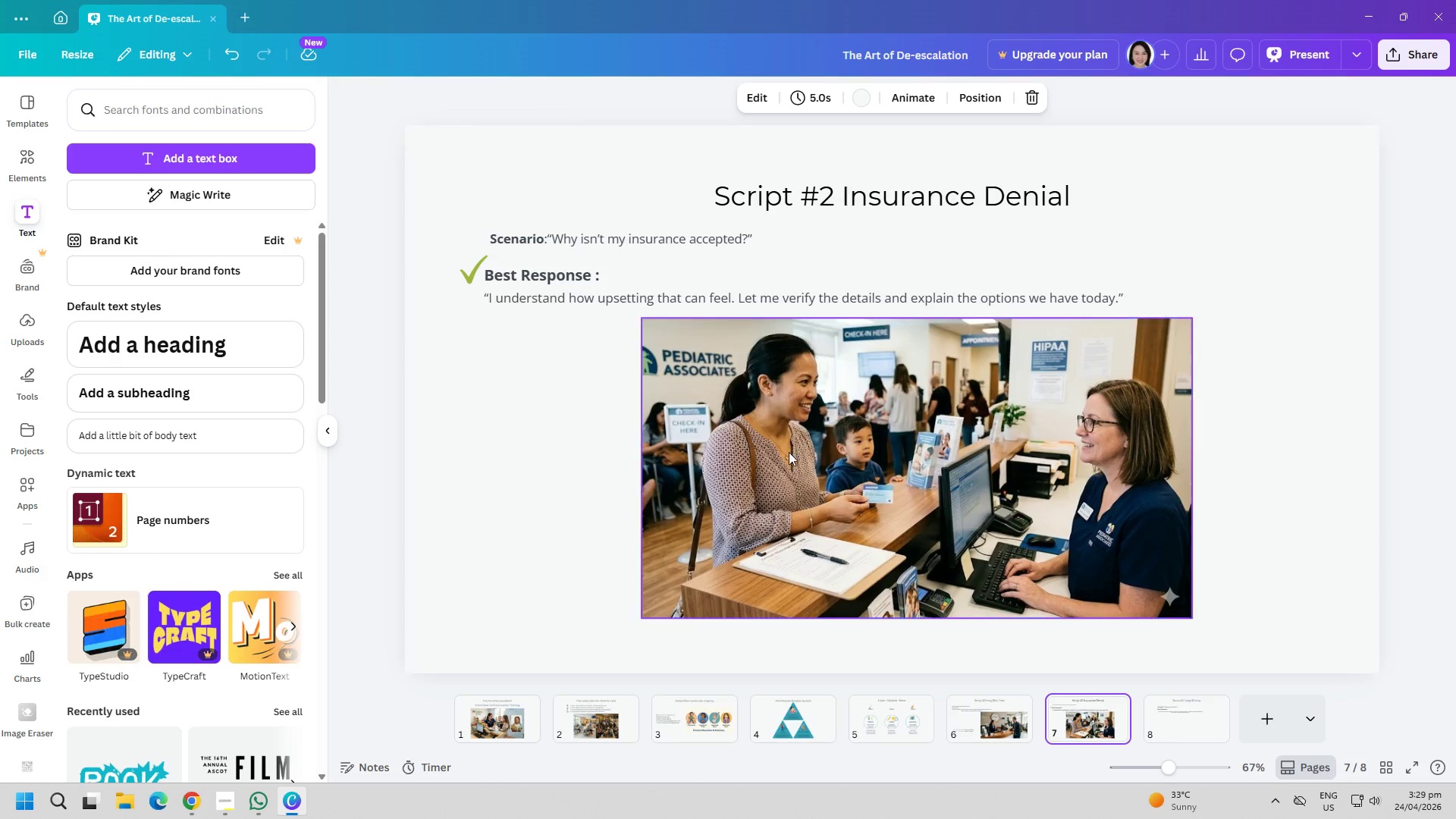 
left_click([717, 300])
 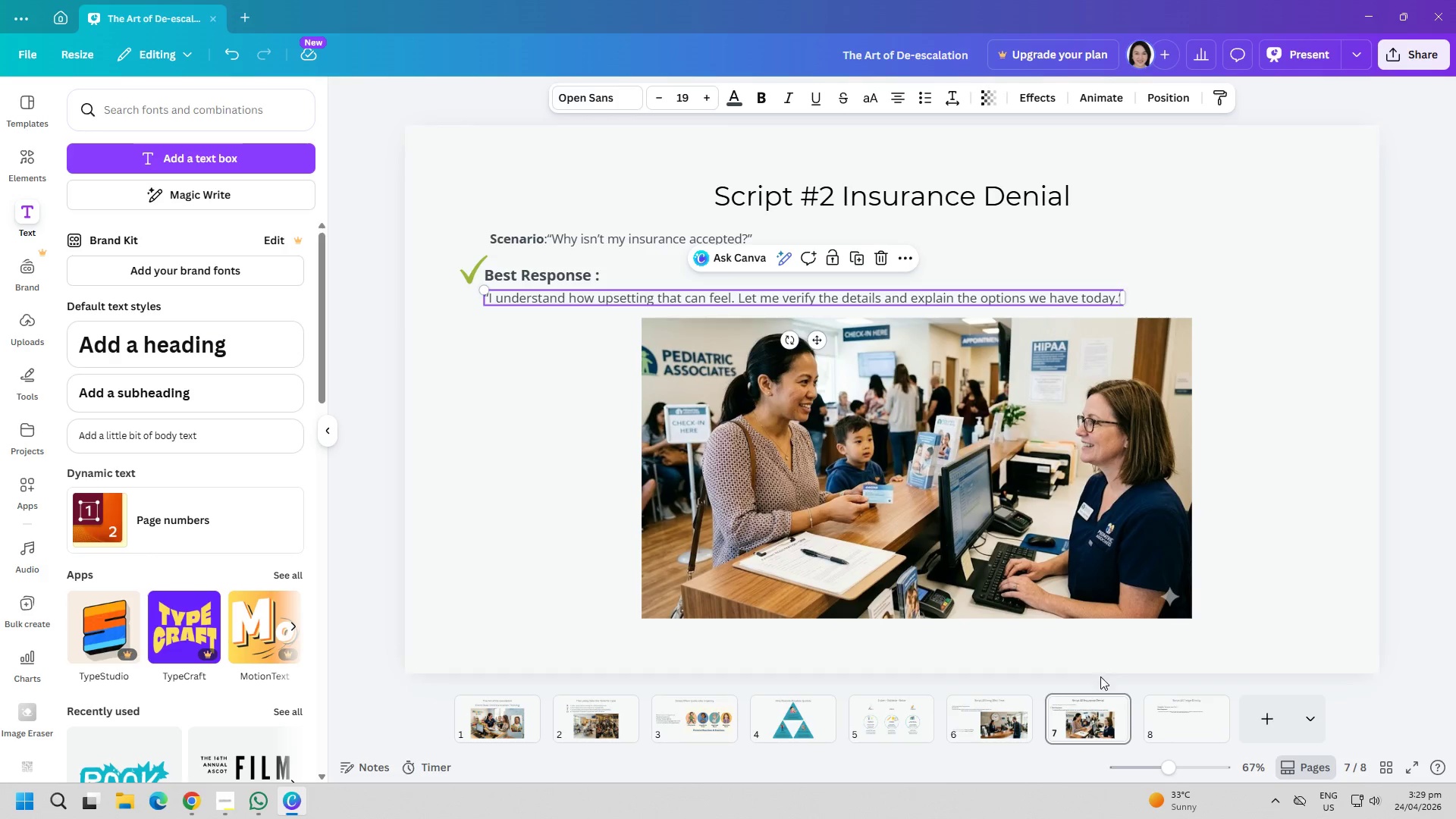 
left_click([1177, 716])
 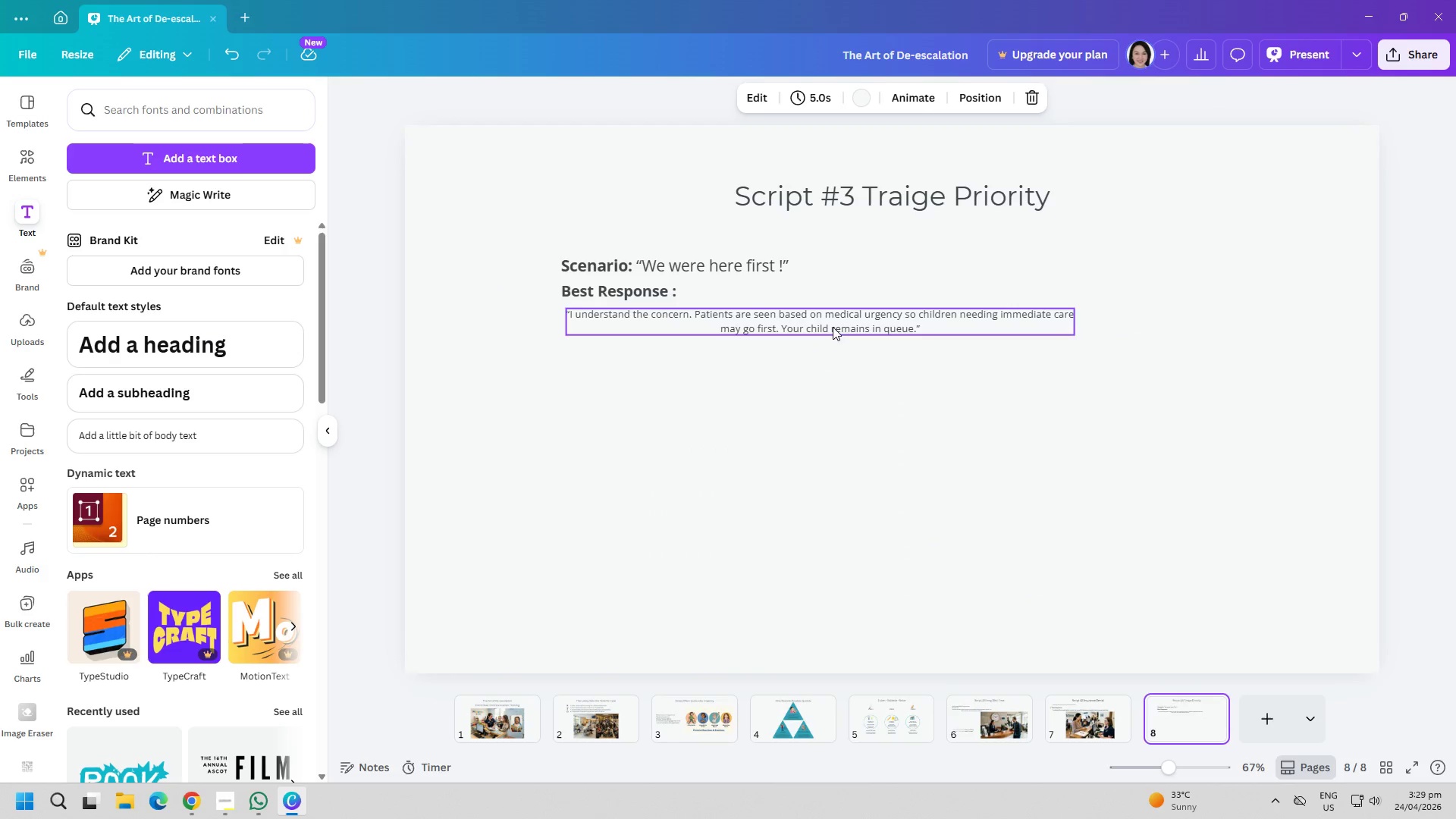 
left_click([831, 325])
 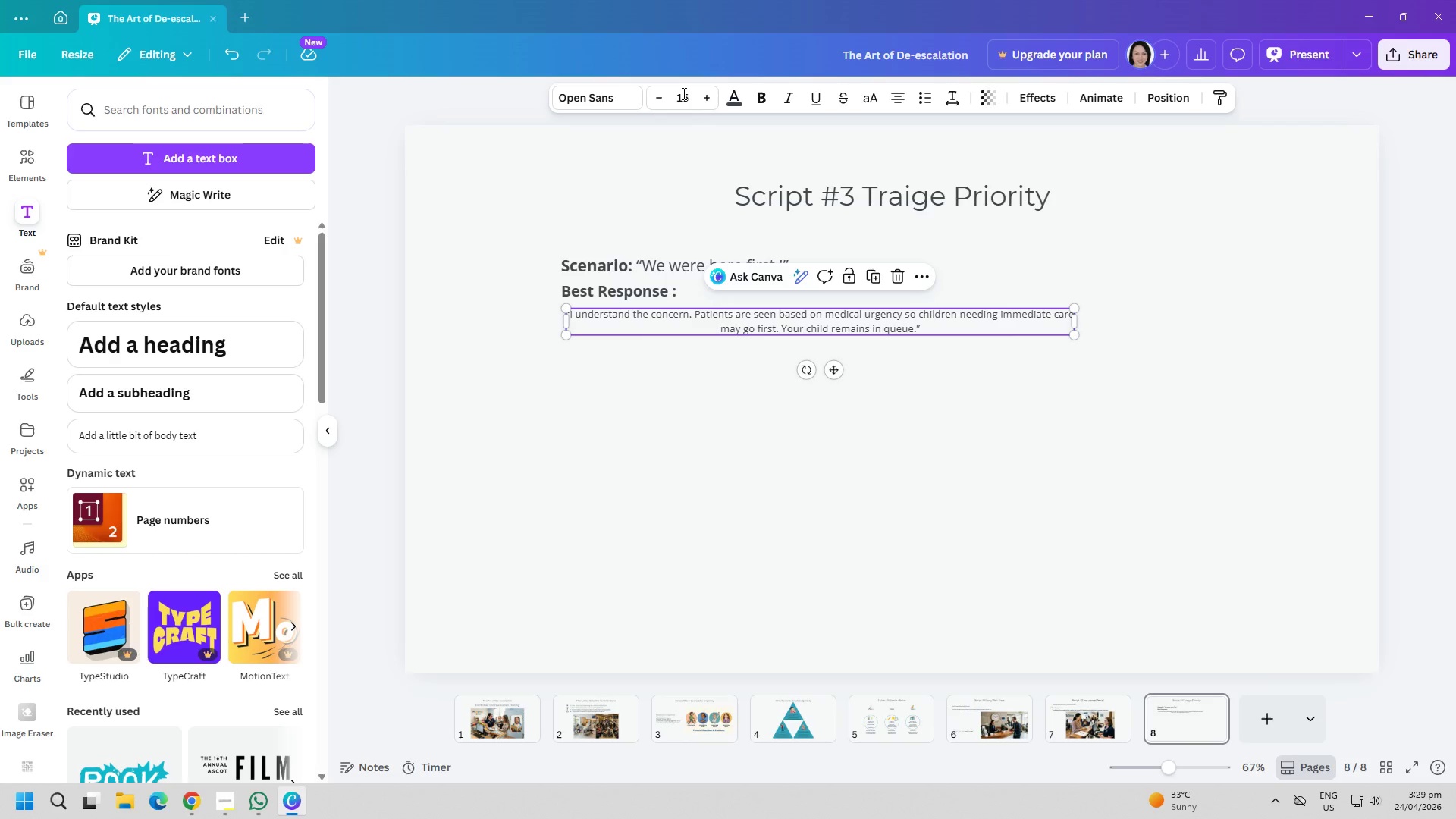 
double_click([682, 93])
 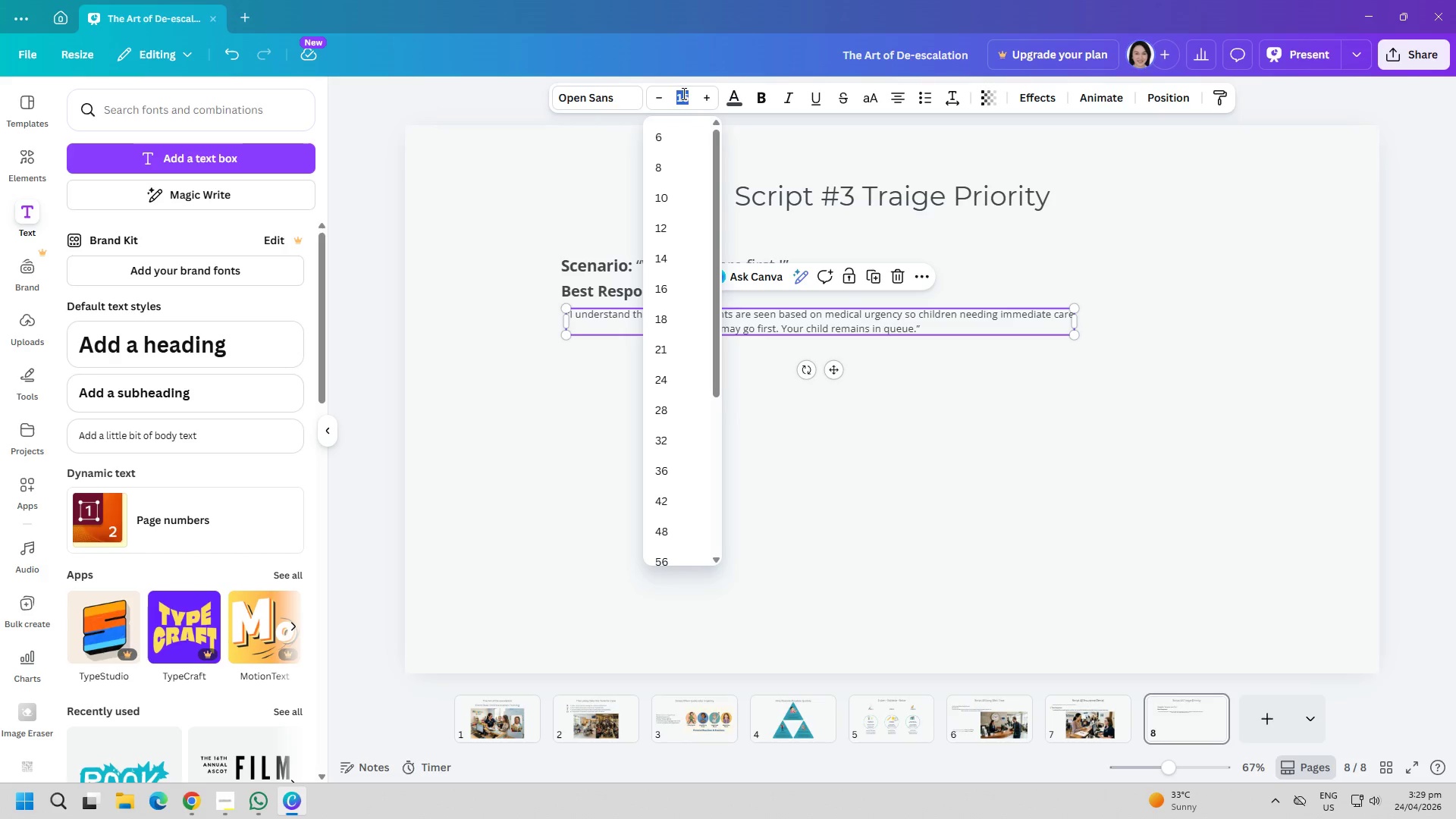 
type(19)
 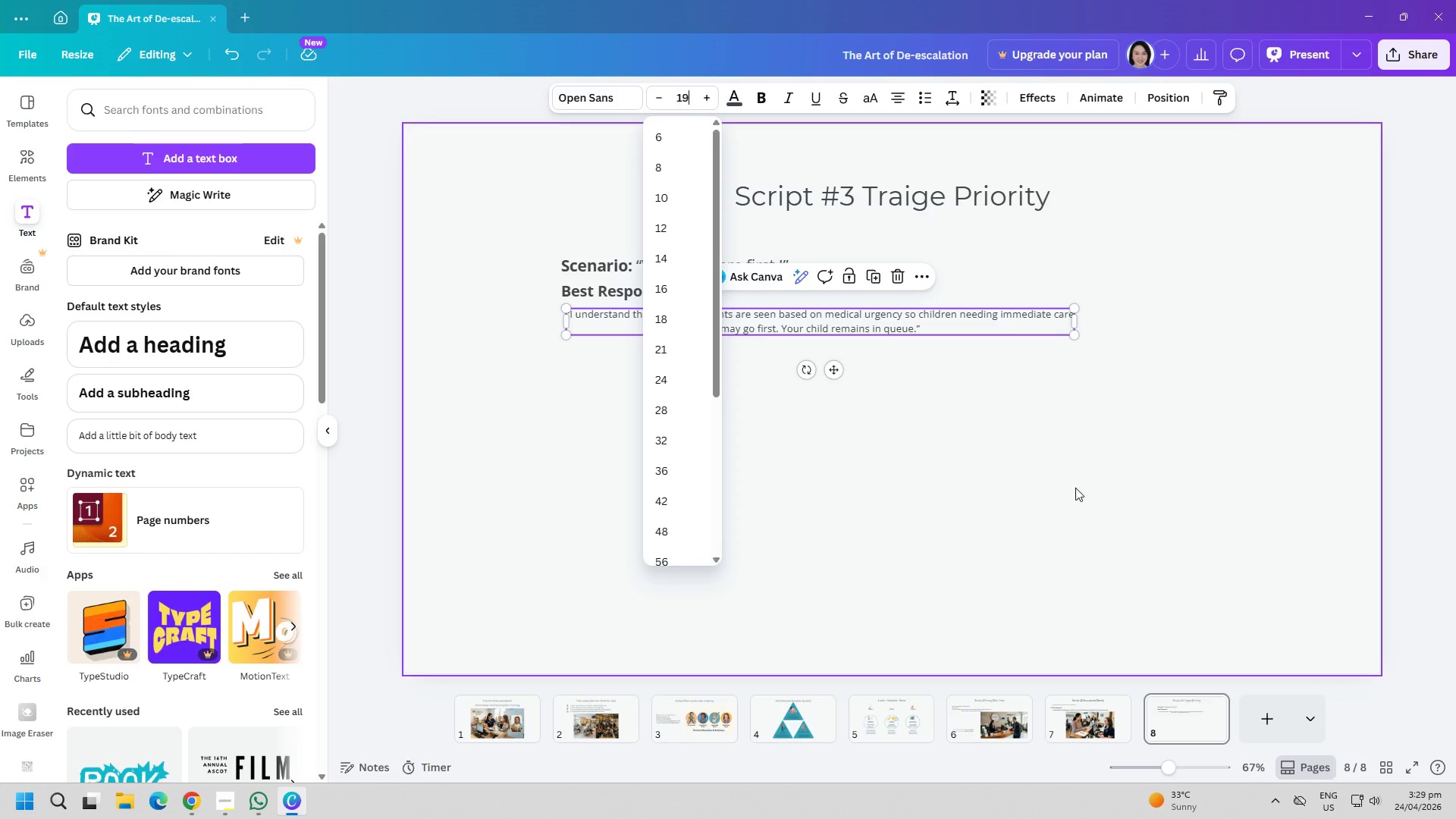 
left_click([1075, 488])
 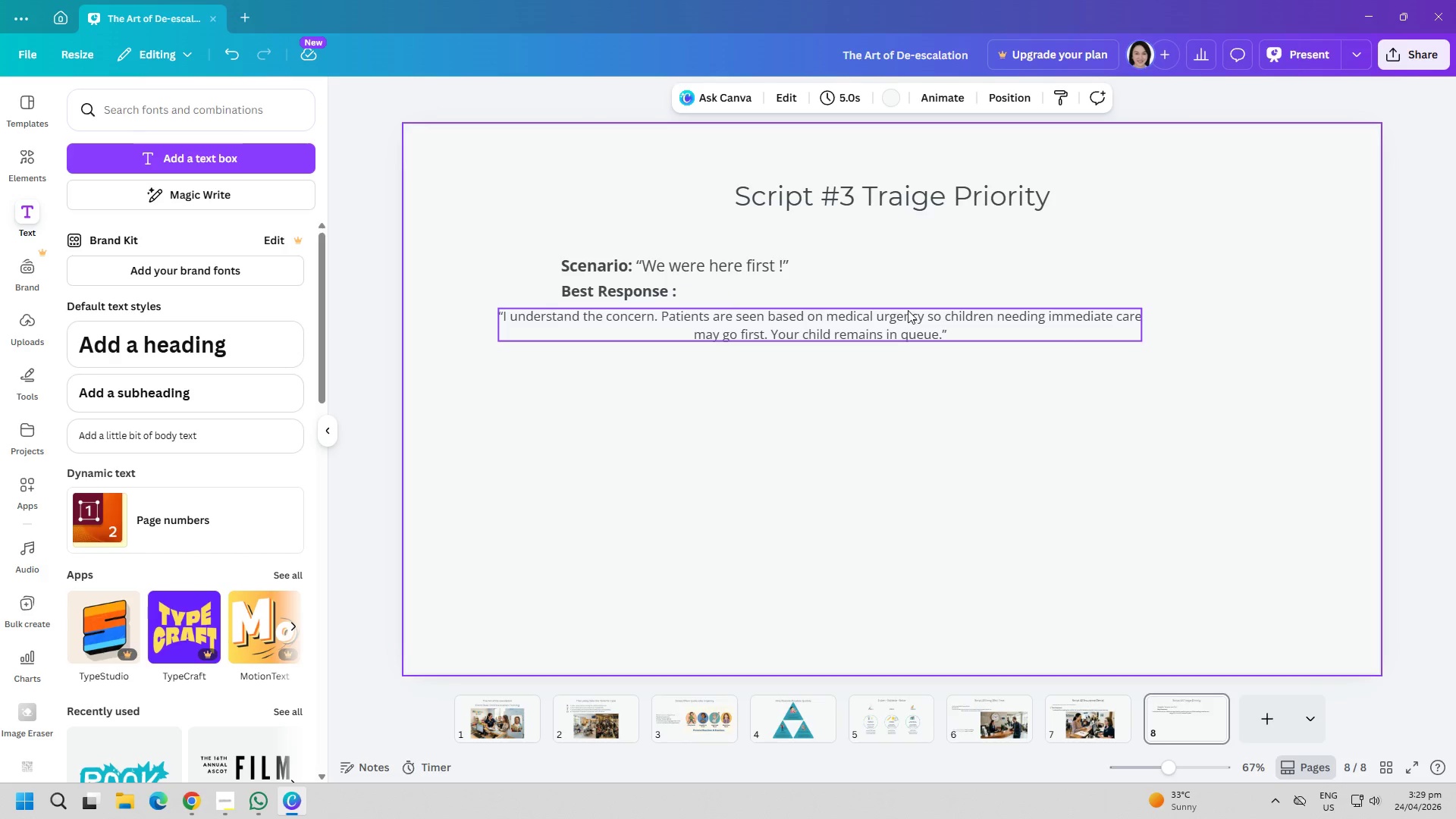 
left_click_drag(start_coordinate=[909, 310], to_coordinate=[969, 302])
 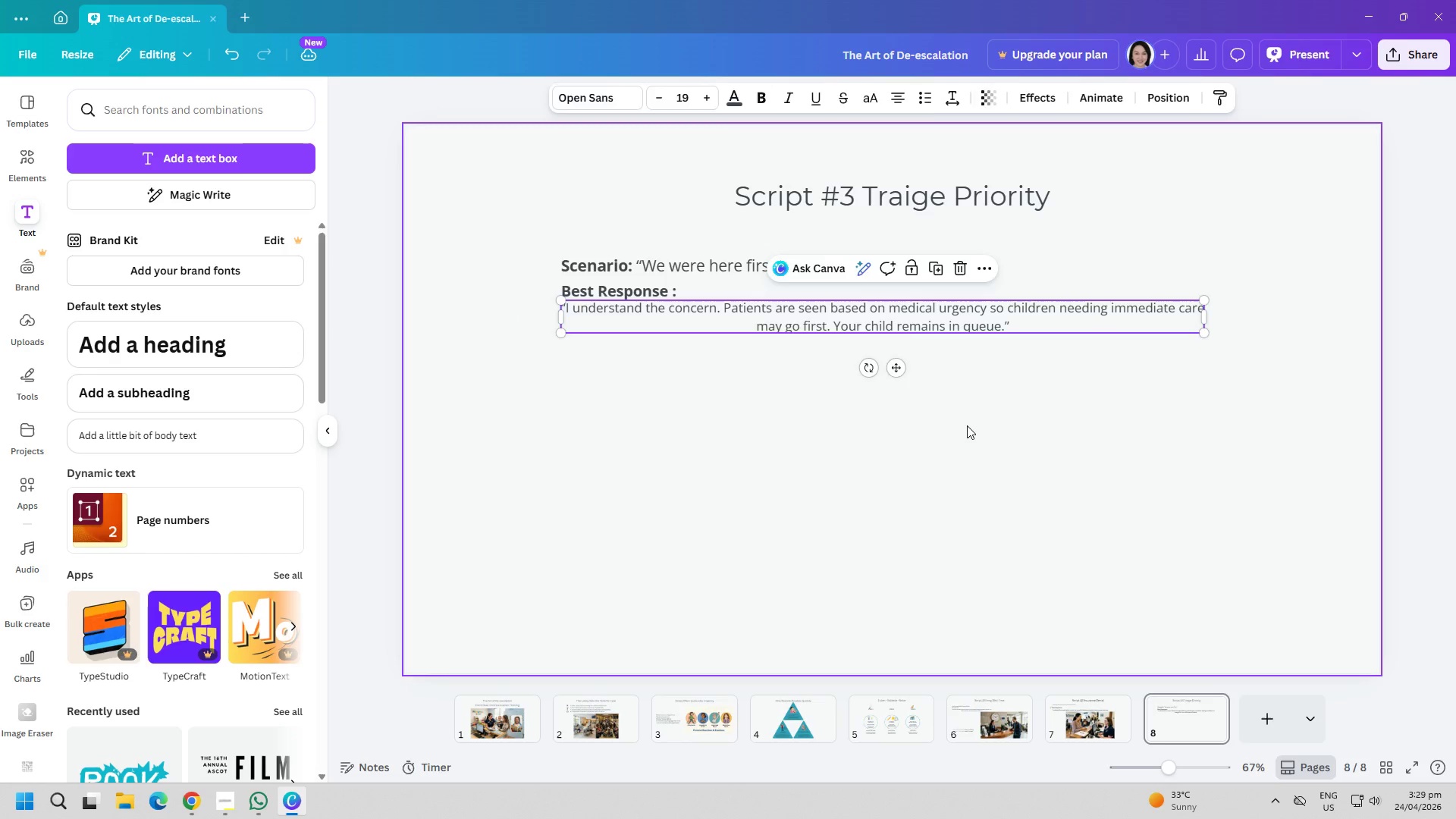 
left_click([967, 425])
 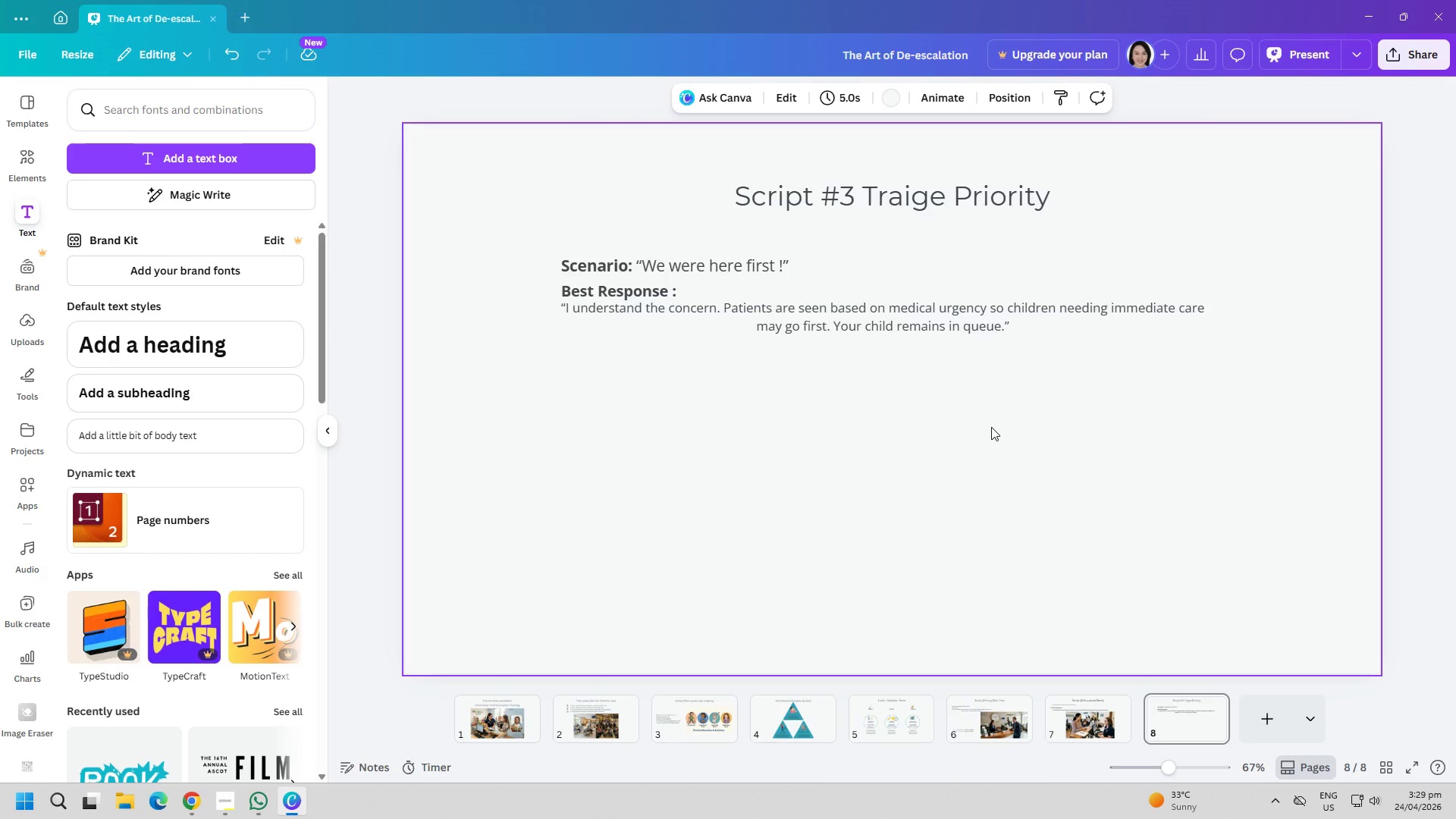 
wait(6.2)
 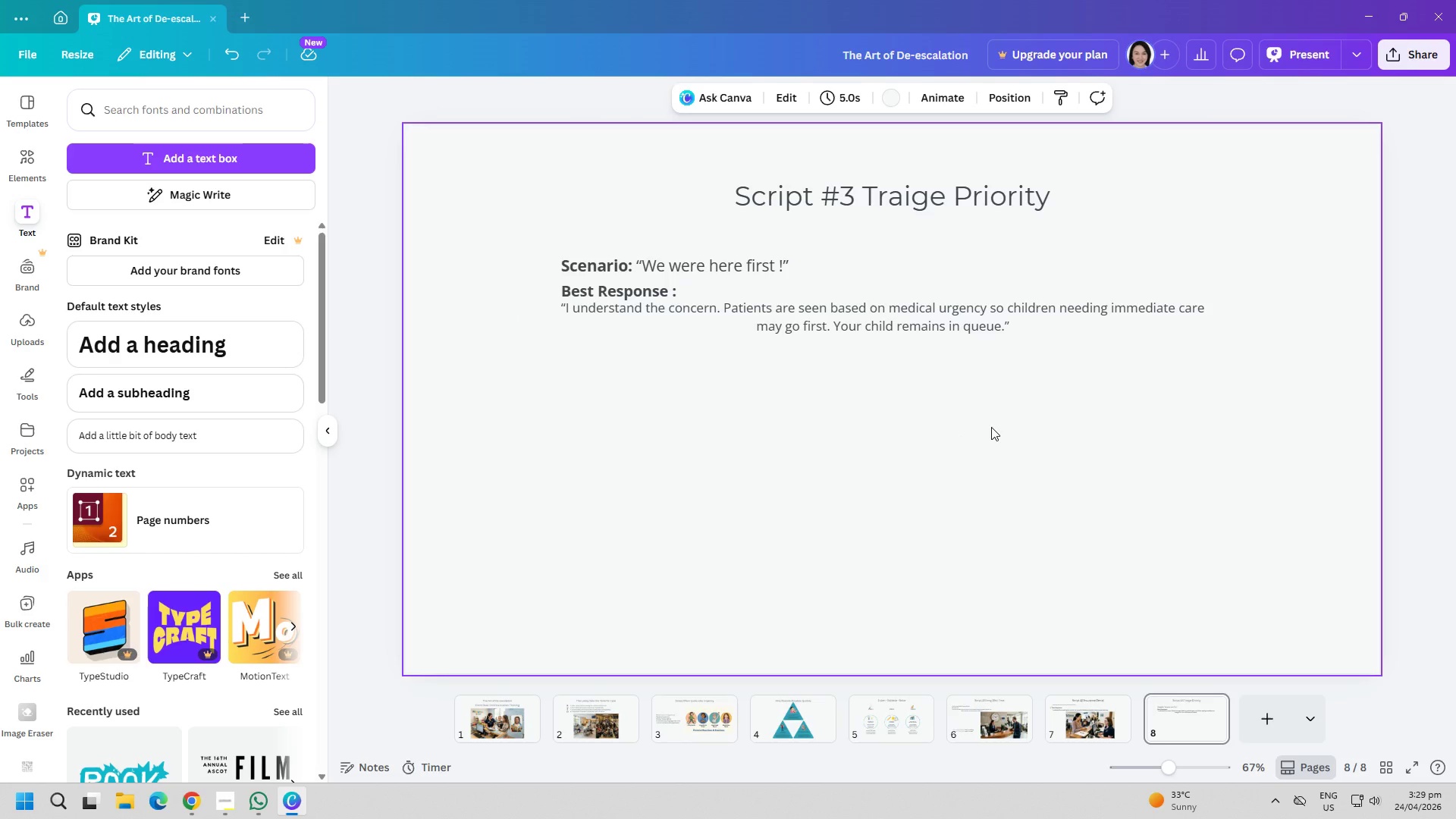 
left_click([34, 162])
 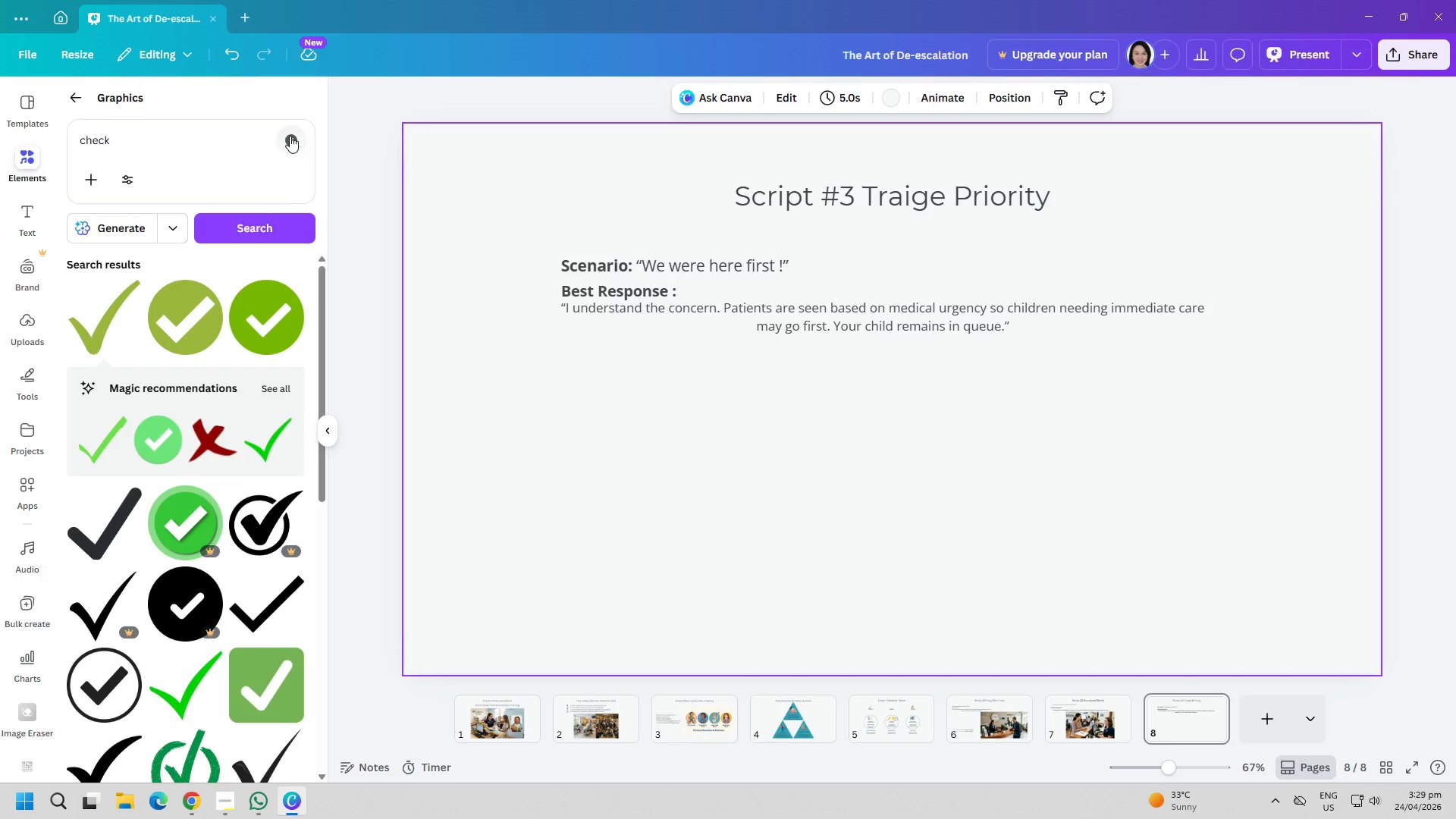 
double_click([258, 143])
 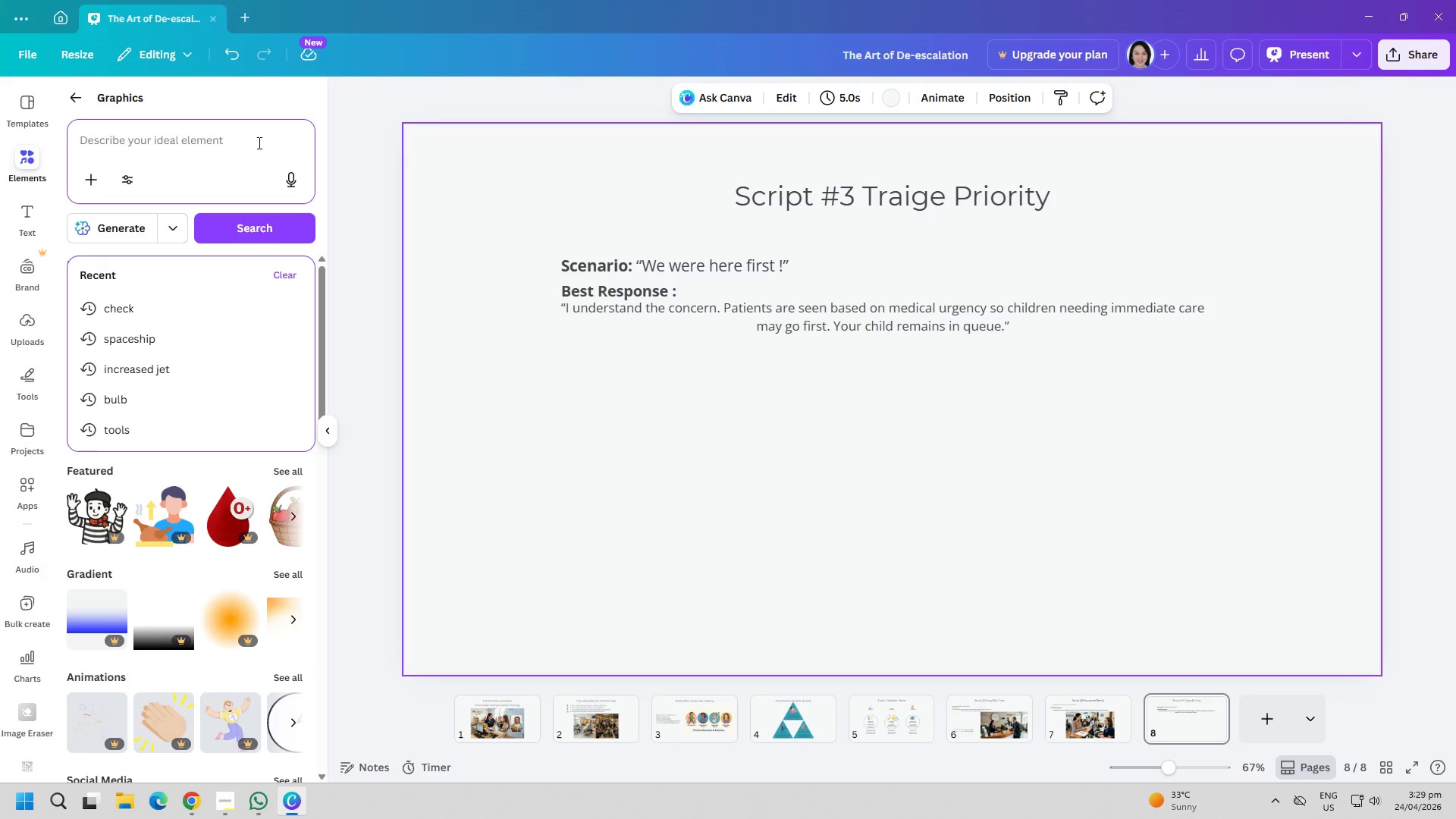 
type(pedia nurse)
 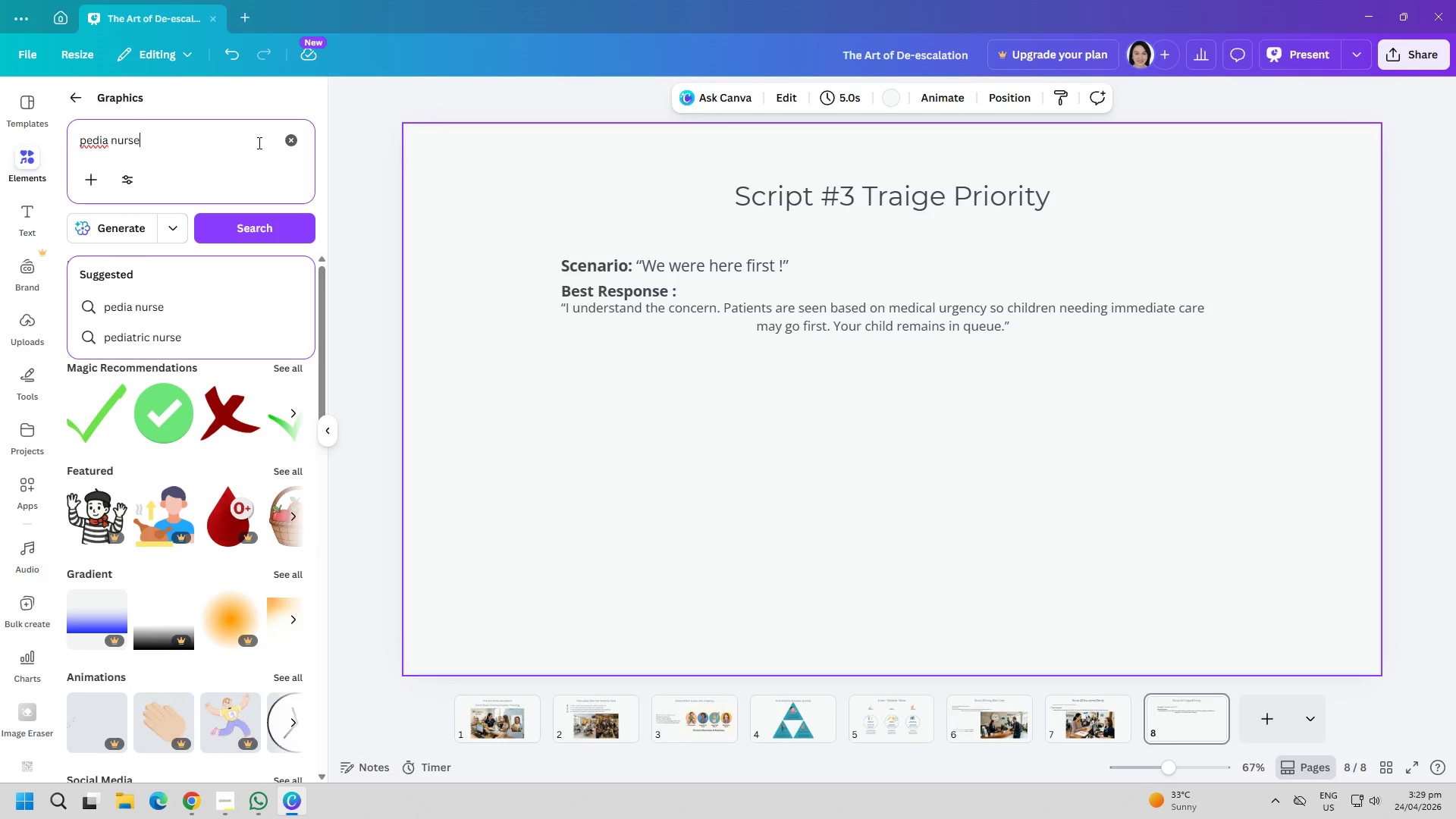 
key(Enter)
 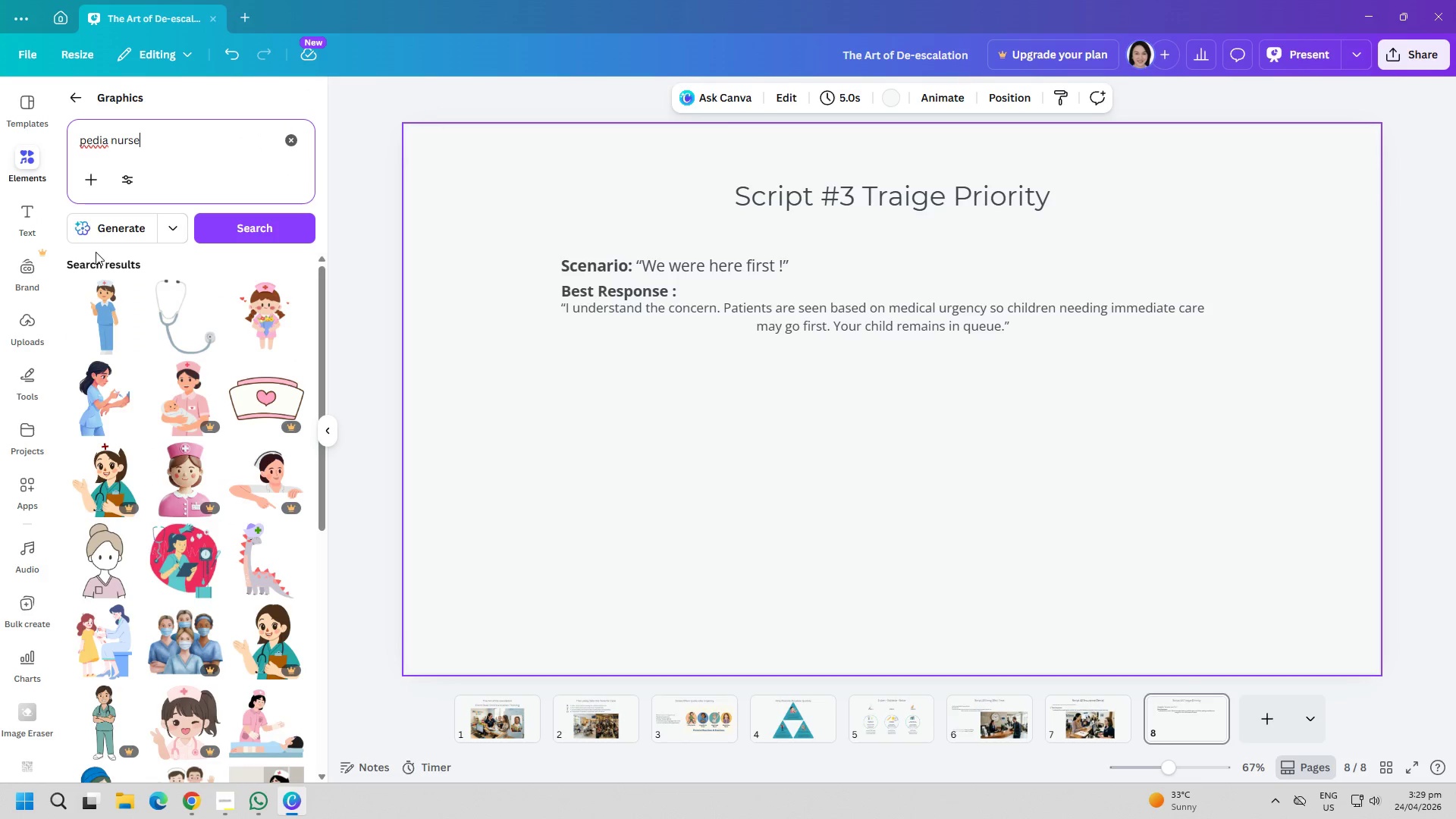 
left_click([91, 320])
 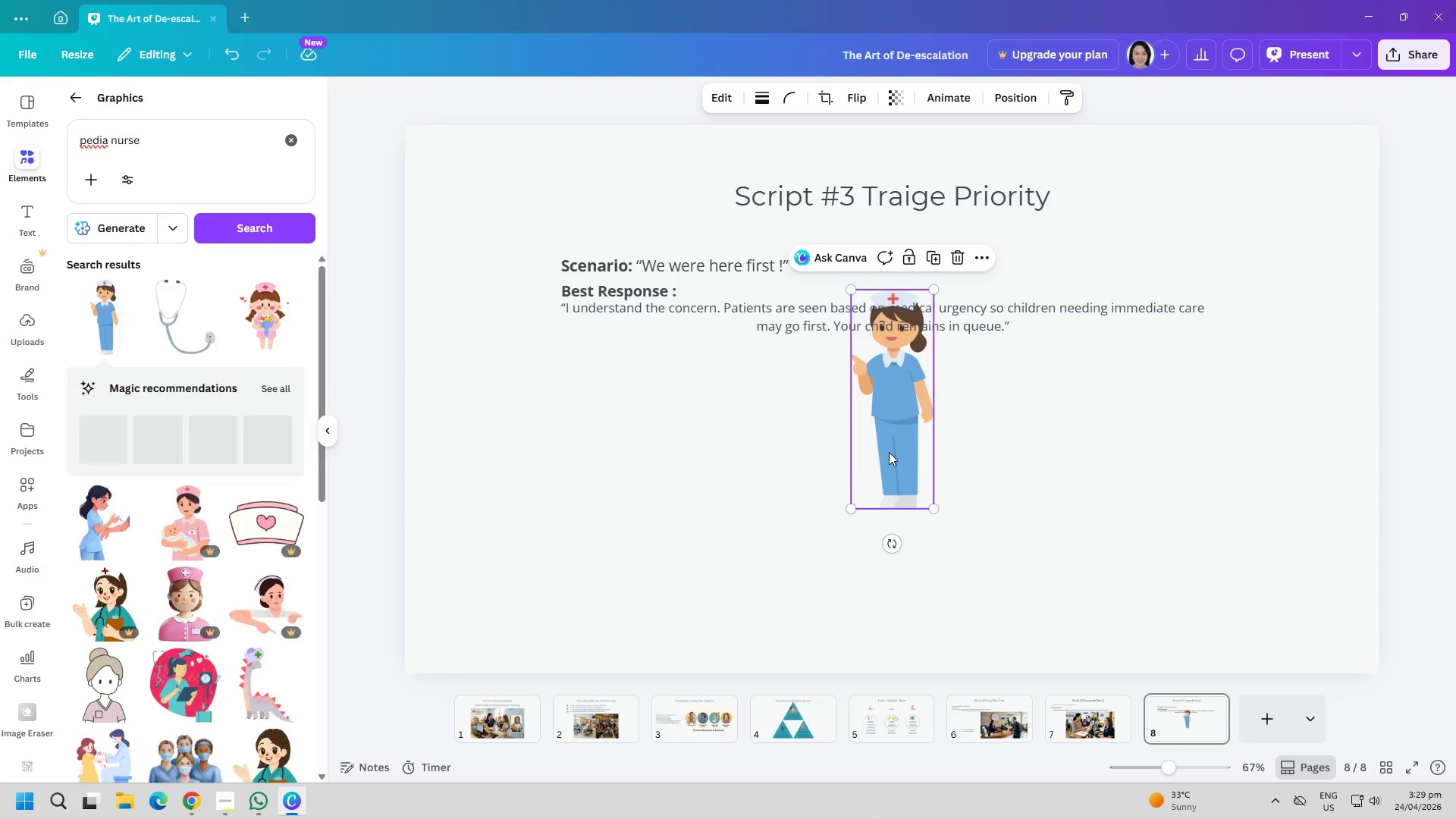 
left_click_drag(start_coordinate=[890, 450], to_coordinate=[576, 468])
 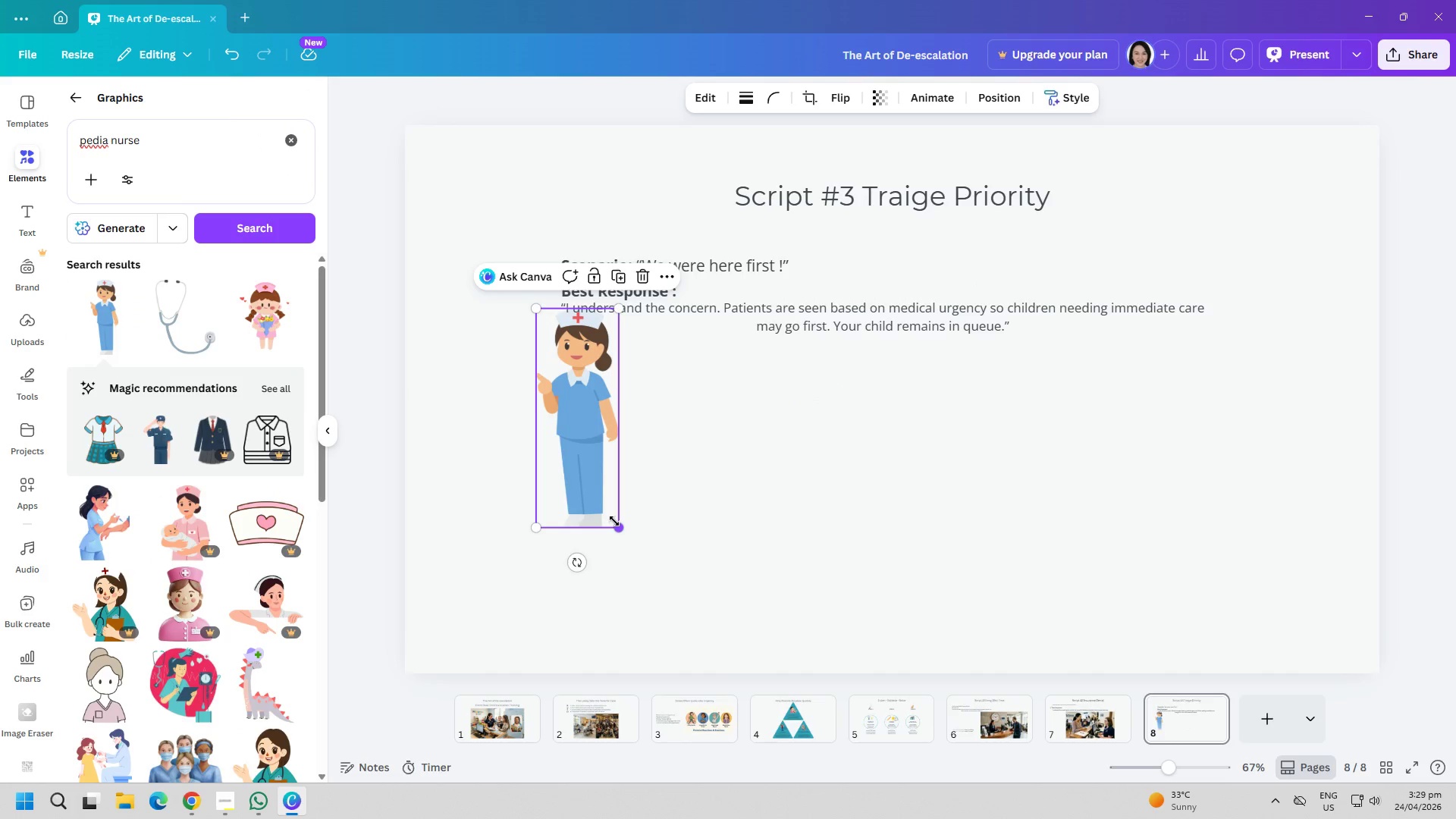 
left_click_drag(start_coordinate=[614, 521], to_coordinate=[500, 418])
 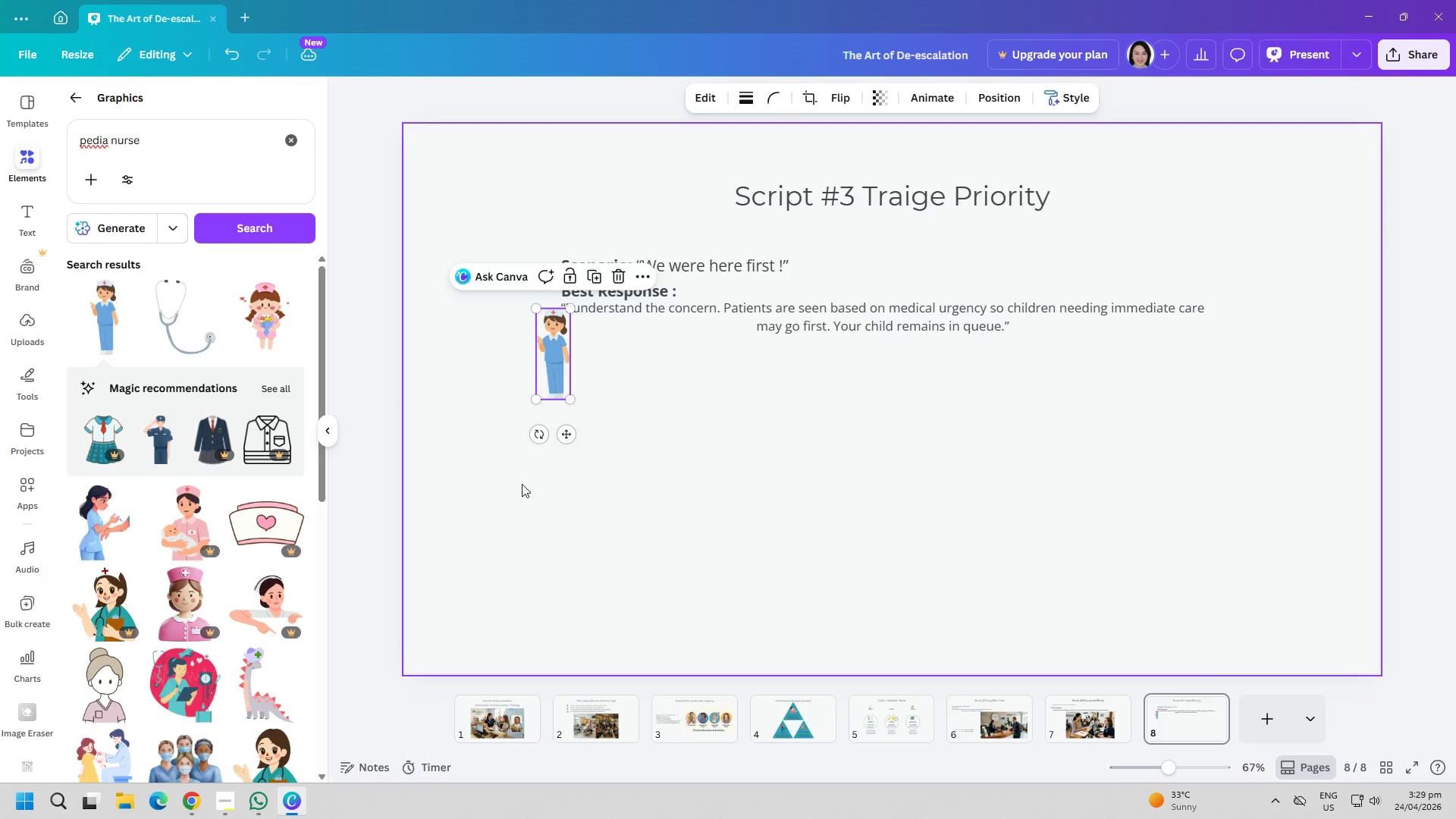 
left_click_drag(start_coordinate=[526, 485], to_coordinate=[542, 491])
 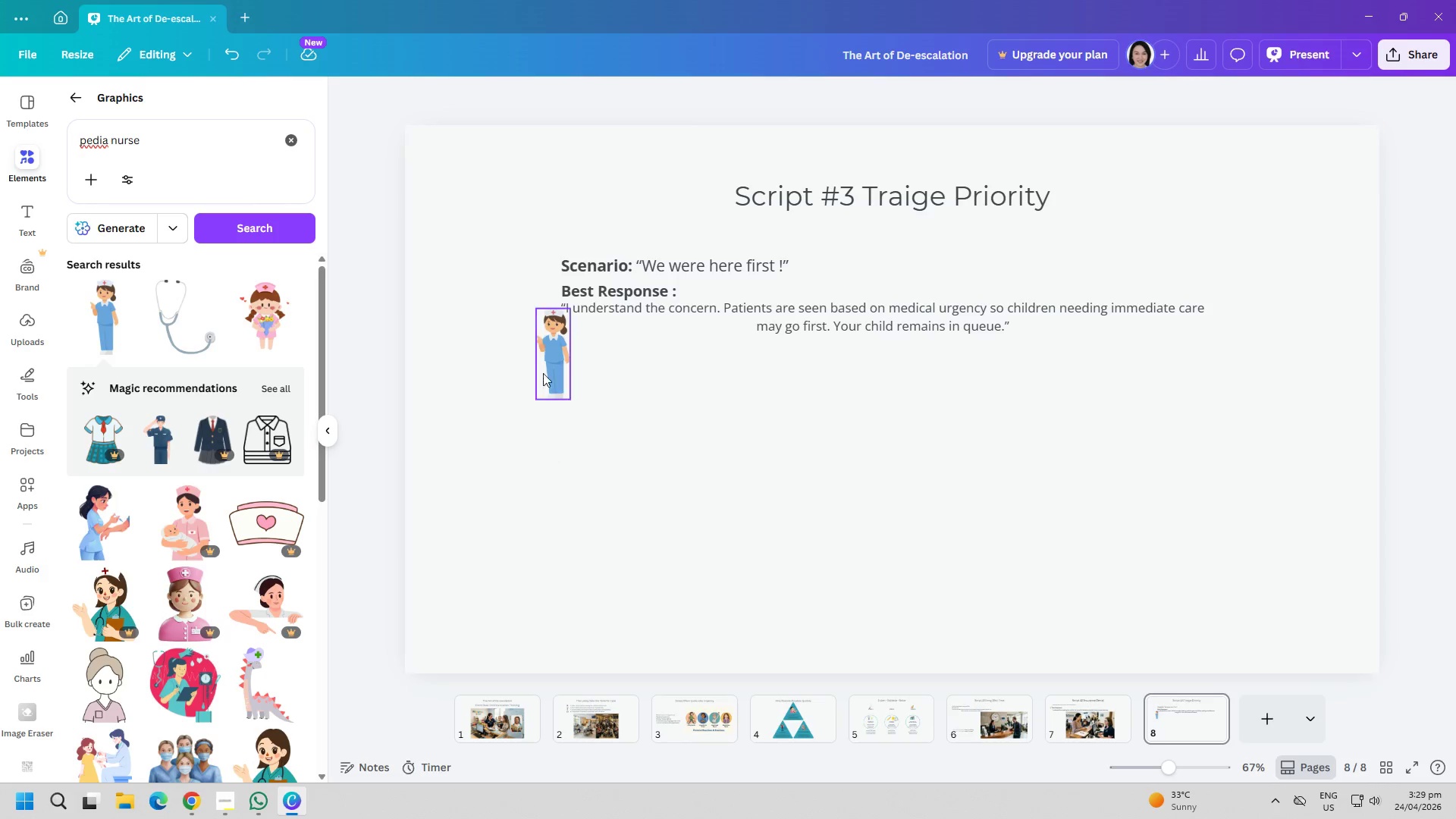 
left_click_drag(start_coordinate=[541, 370], to_coordinate=[528, 347])
 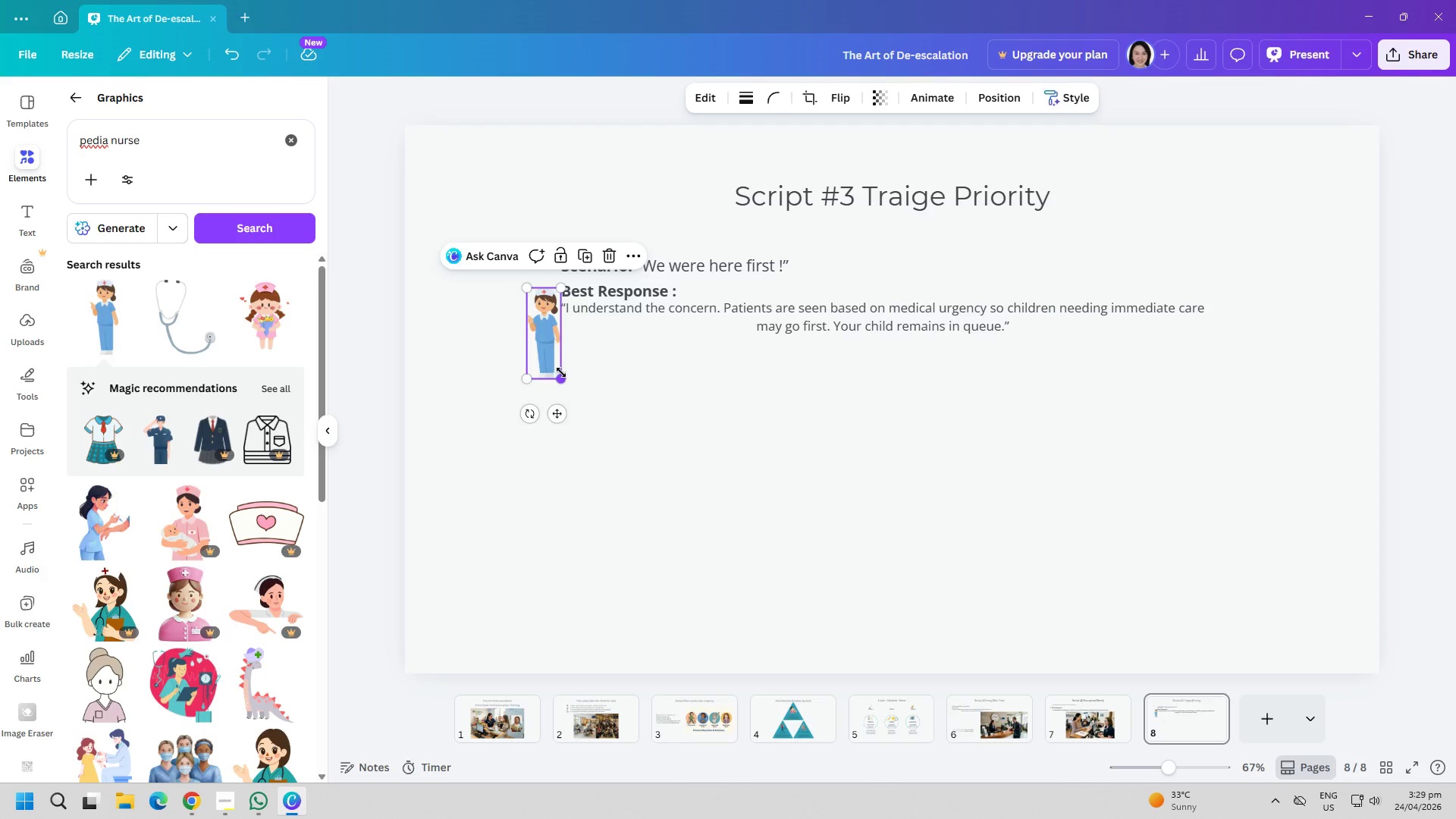 
left_click_drag(start_coordinate=[561, 372], to_coordinate=[550, 346])
 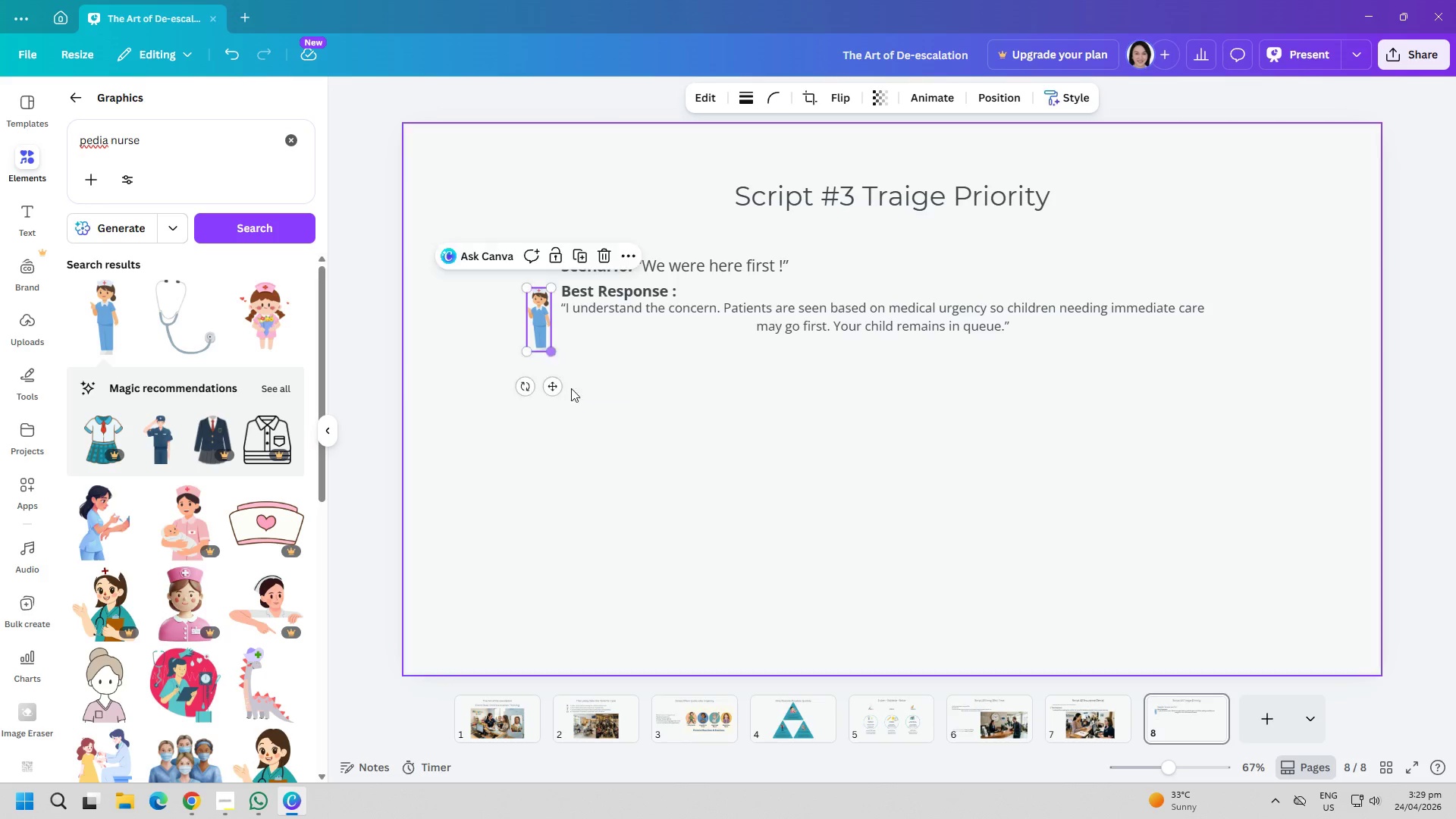 
left_click([588, 417])
 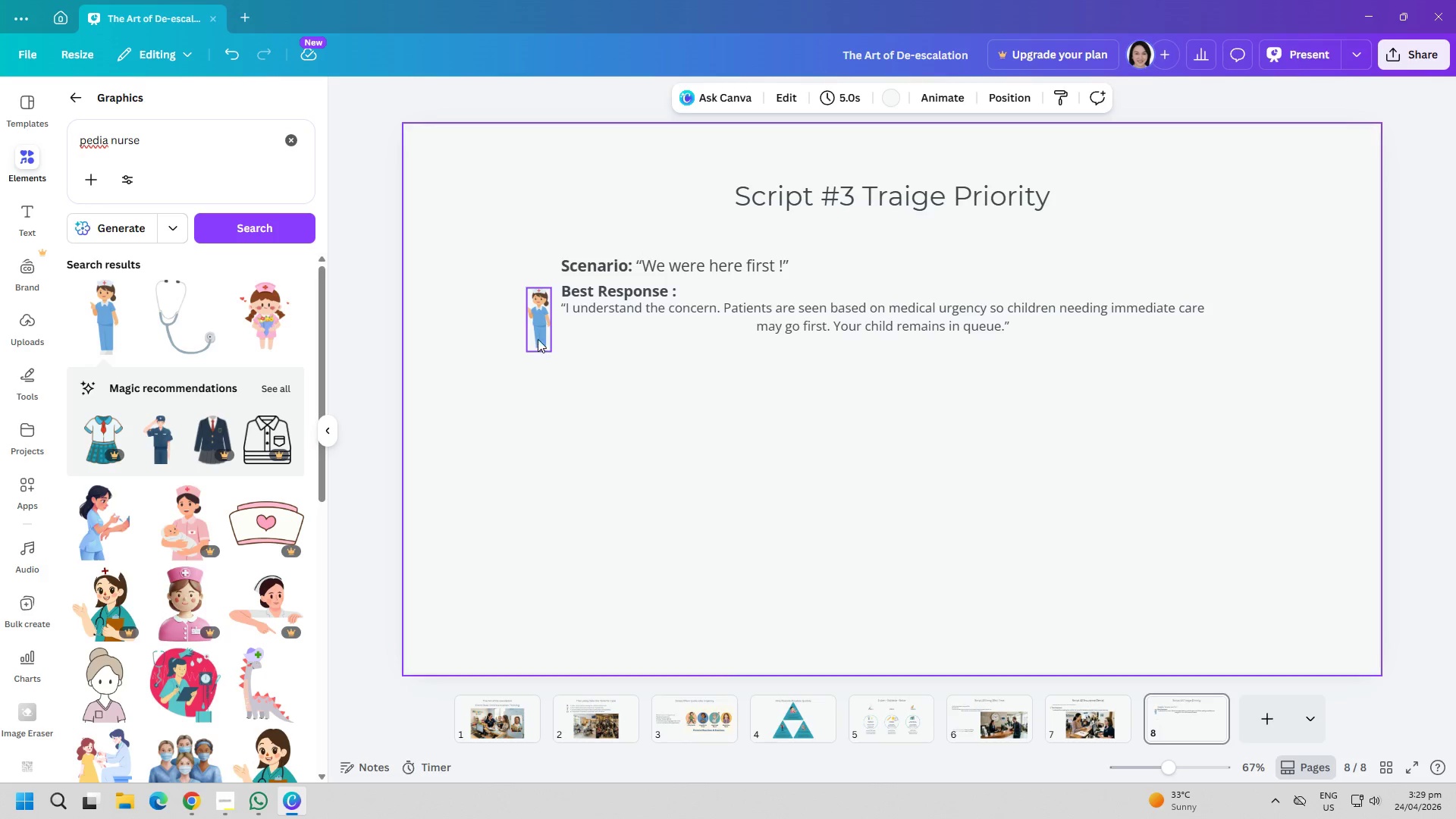 
left_click_drag(start_coordinate=[537, 331], to_coordinate=[542, 324])
 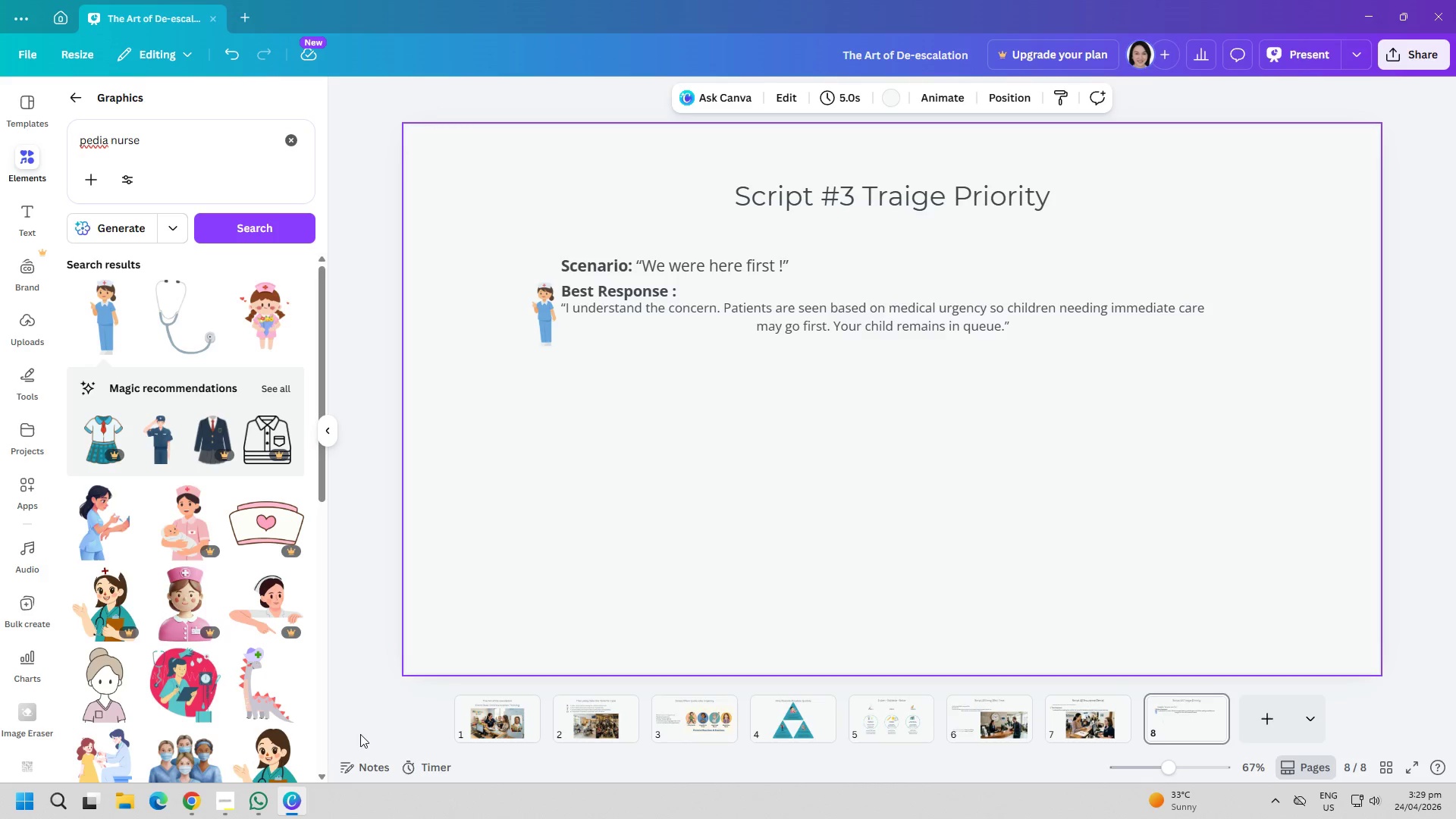 
left_click([259, 805])
 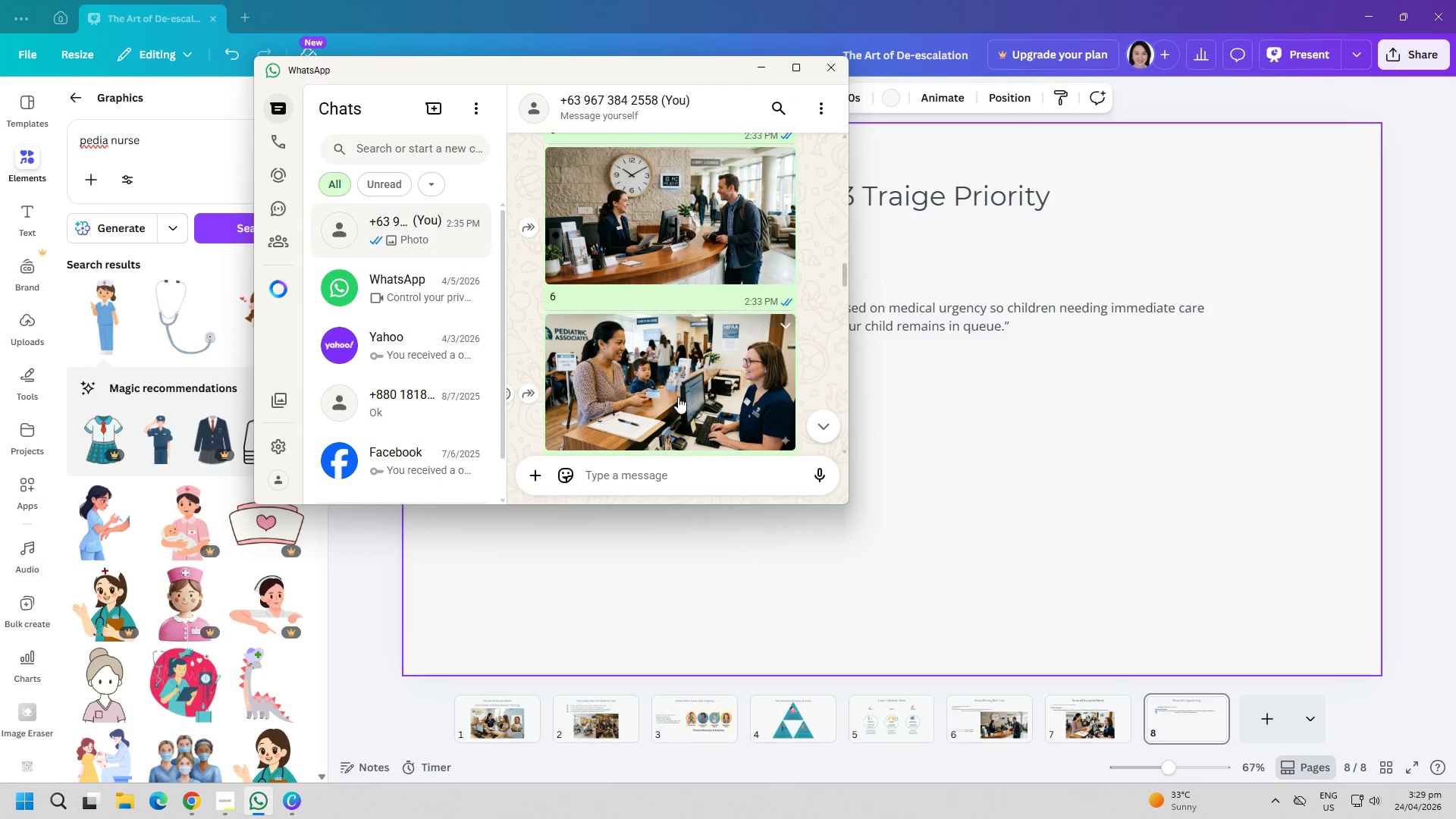 
scroll: coordinate [687, 380], scroll_direction: down, amount: 2.0
 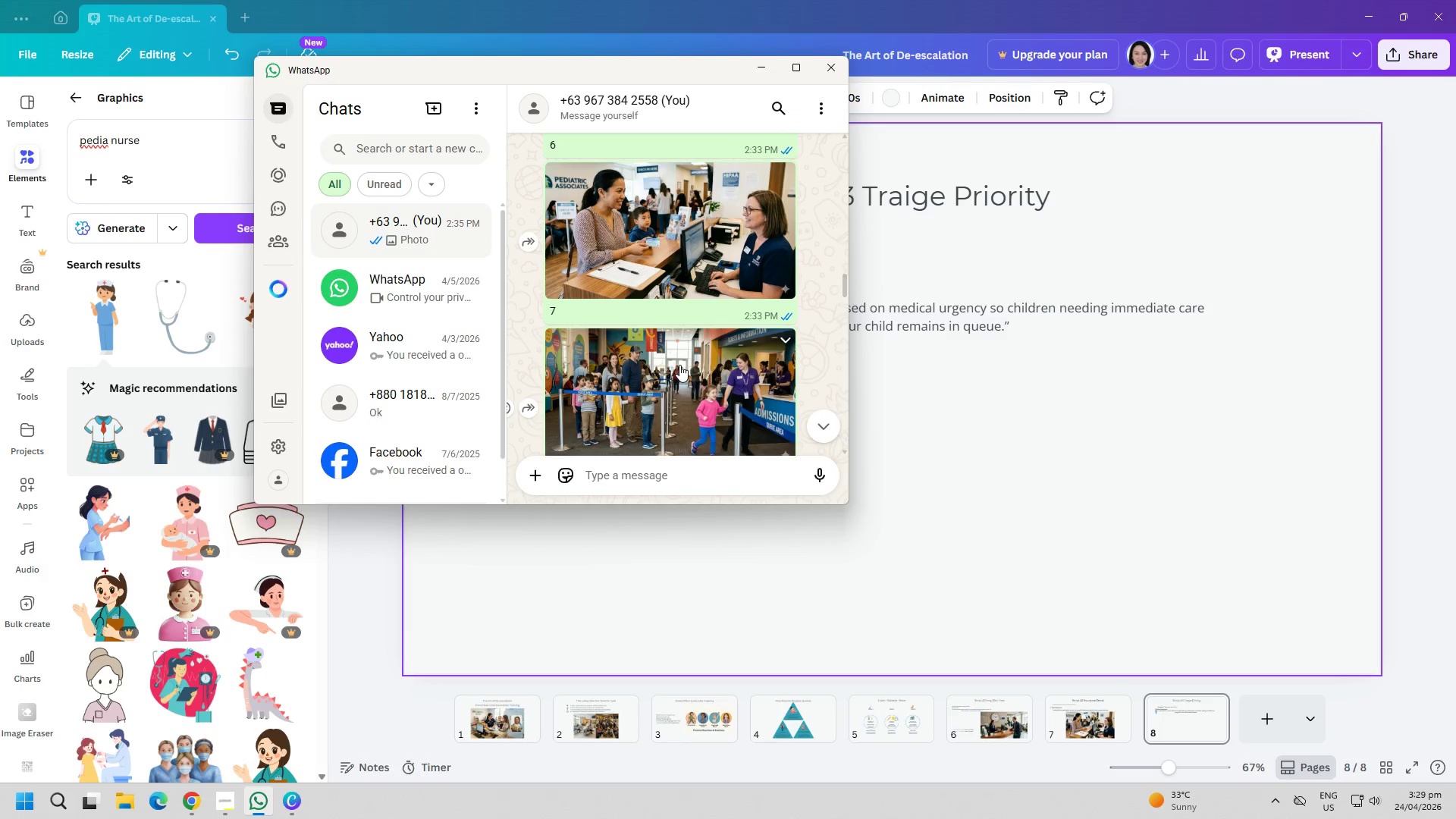 
right_click([679, 365])
 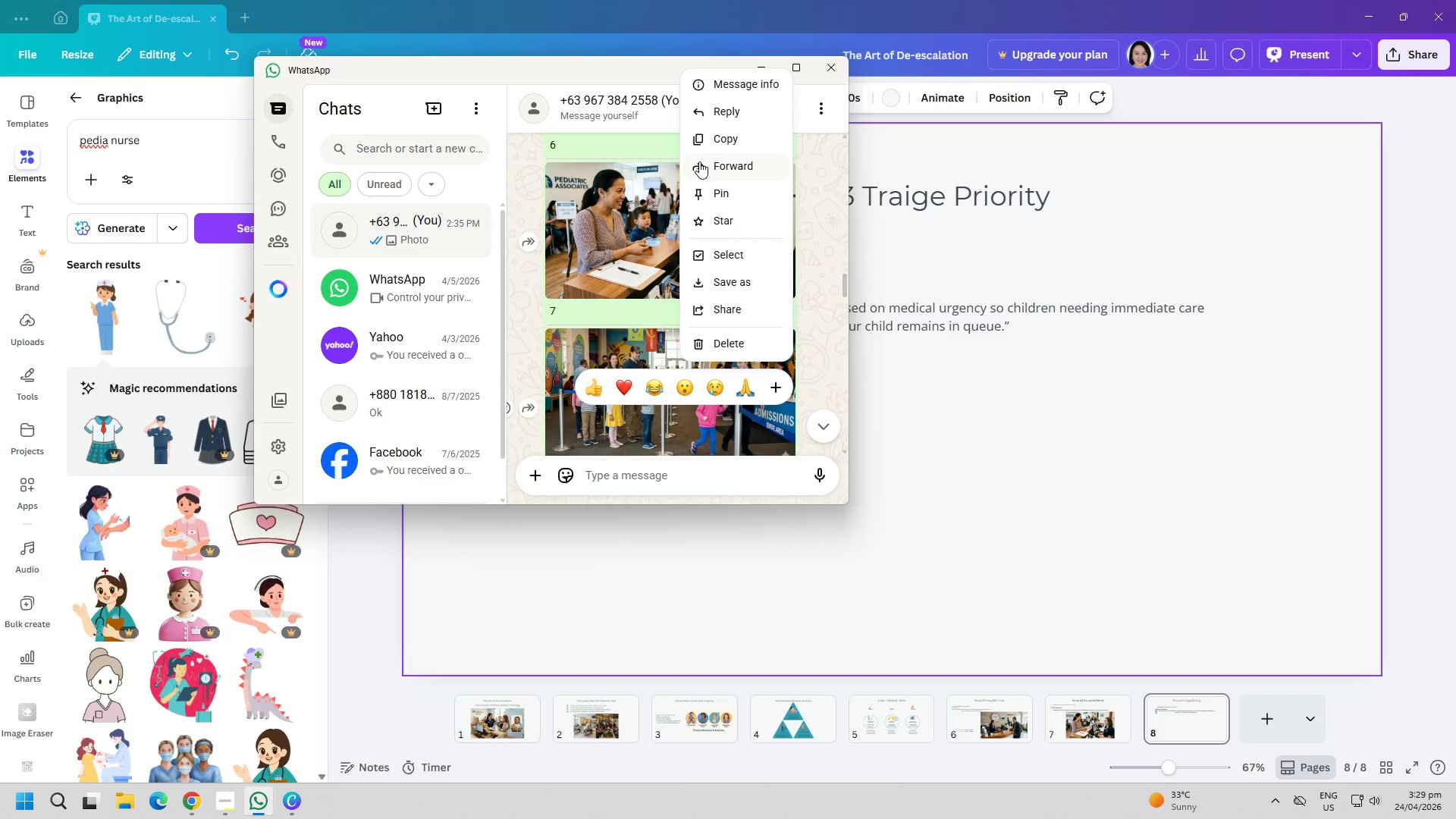 
left_click([717, 143])
 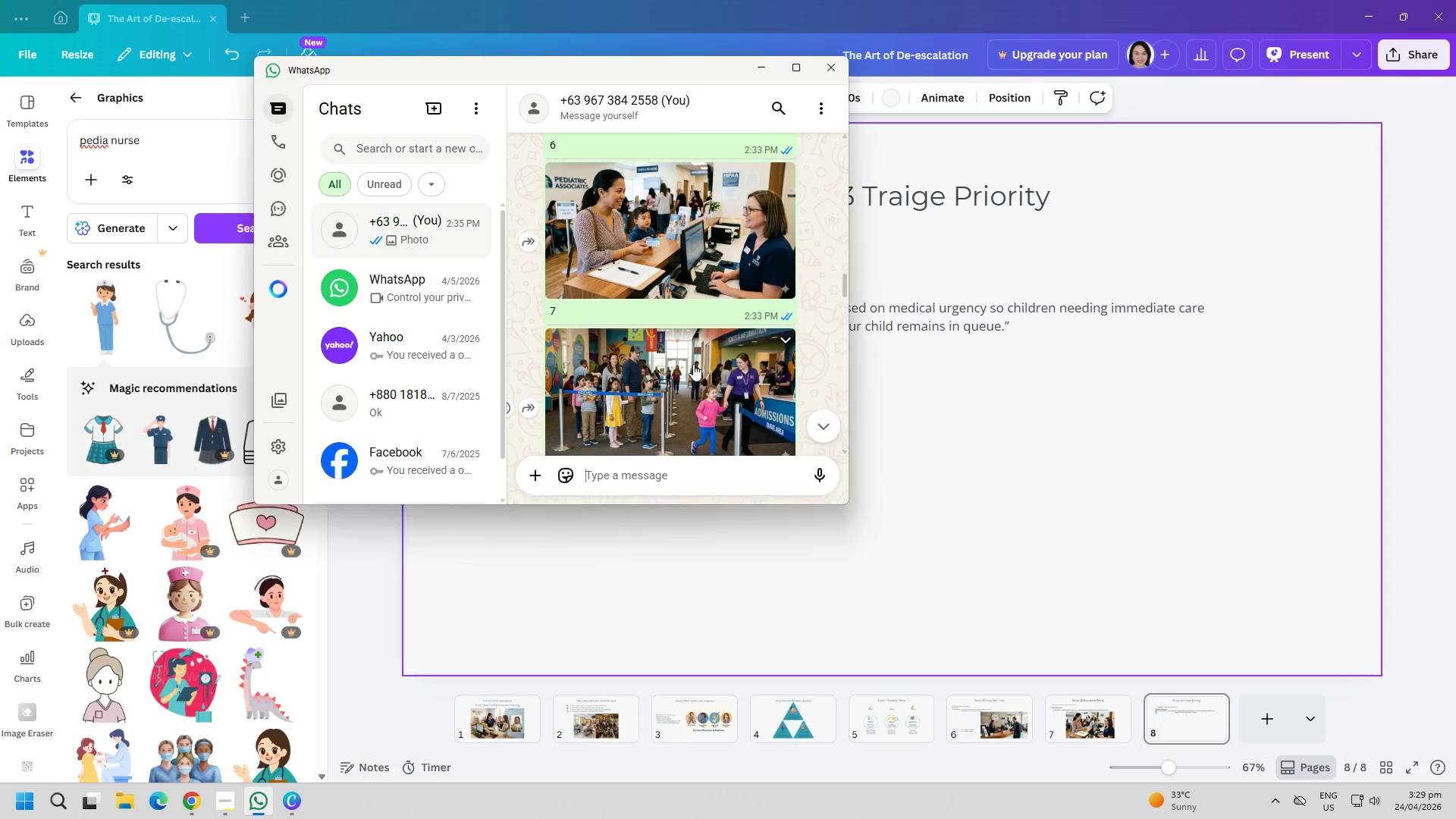 
scroll: coordinate [693, 364], scroll_direction: down, amount: 1.0
 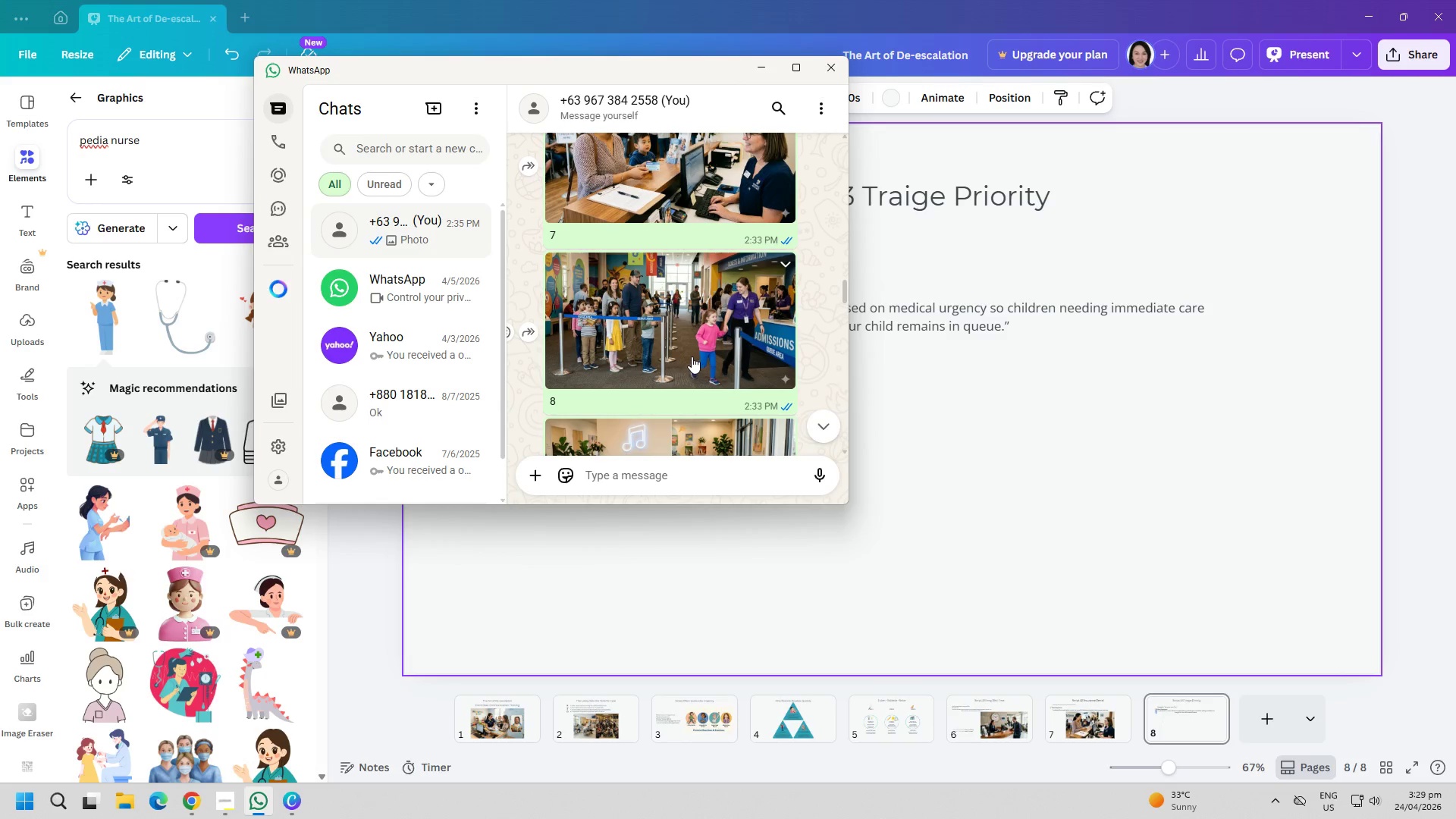 
right_click([654, 315])
 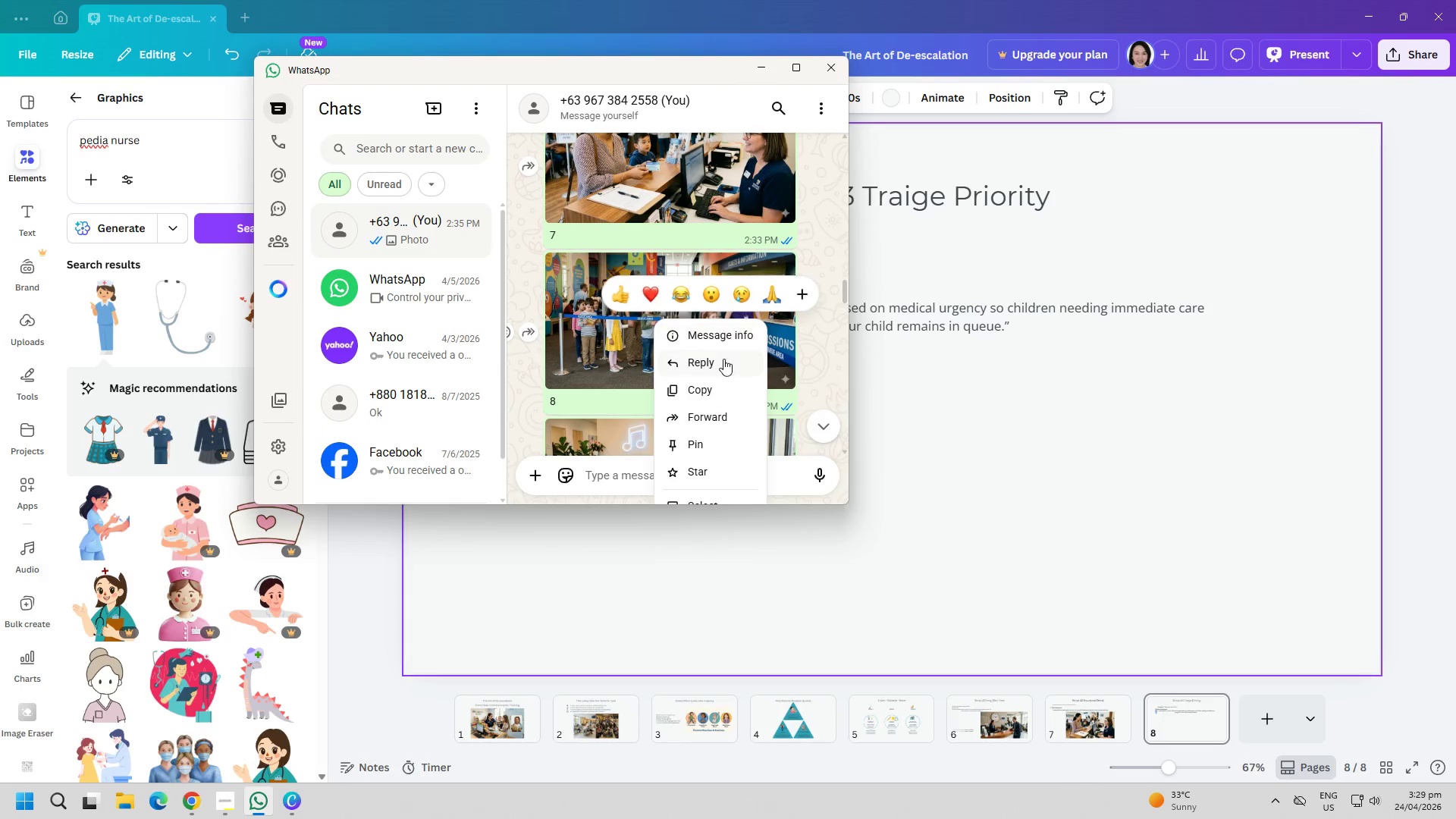 
left_click([707, 386])
 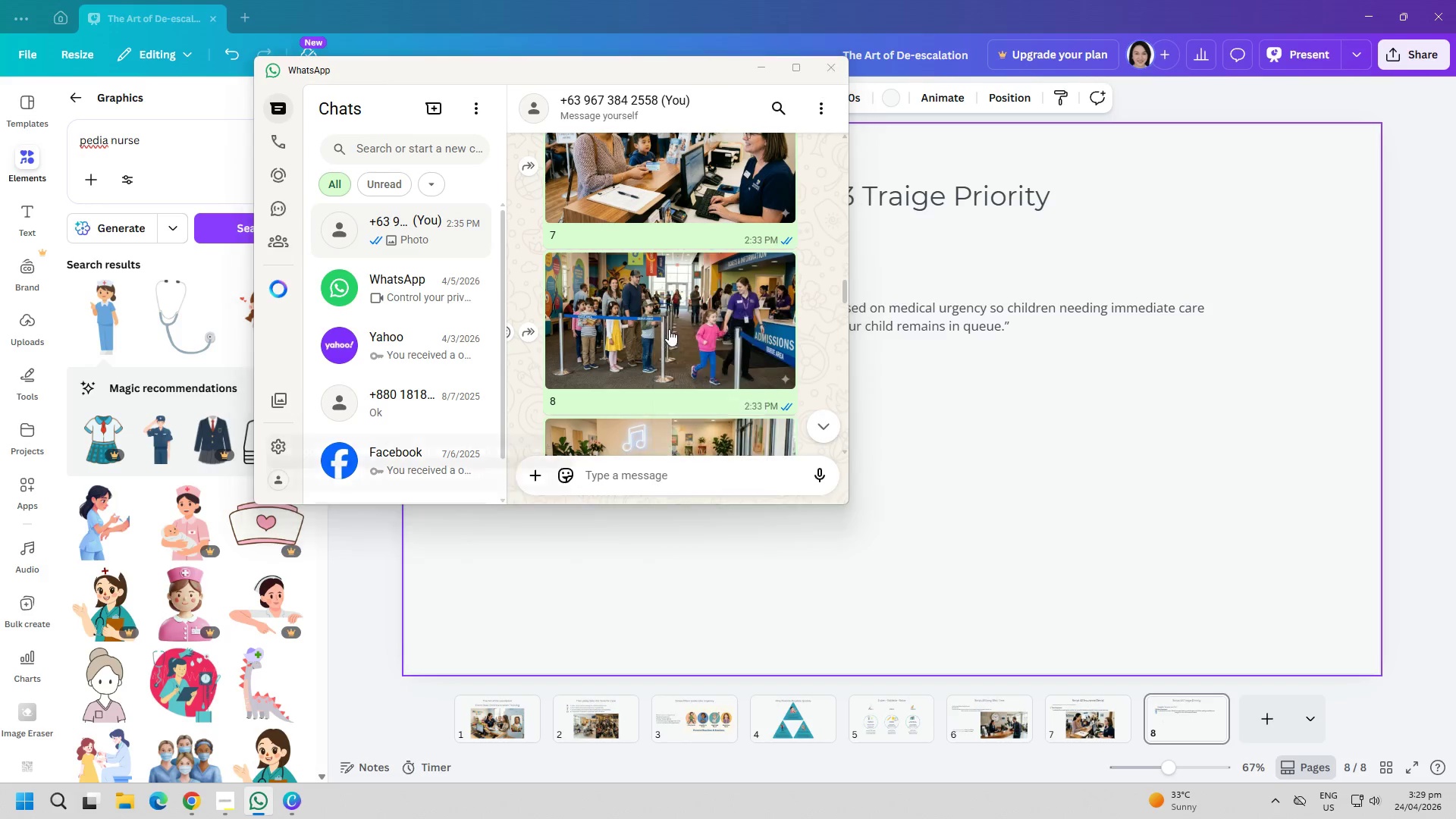 
scroll: coordinate [676, 320], scroll_direction: down, amount: 3.0
 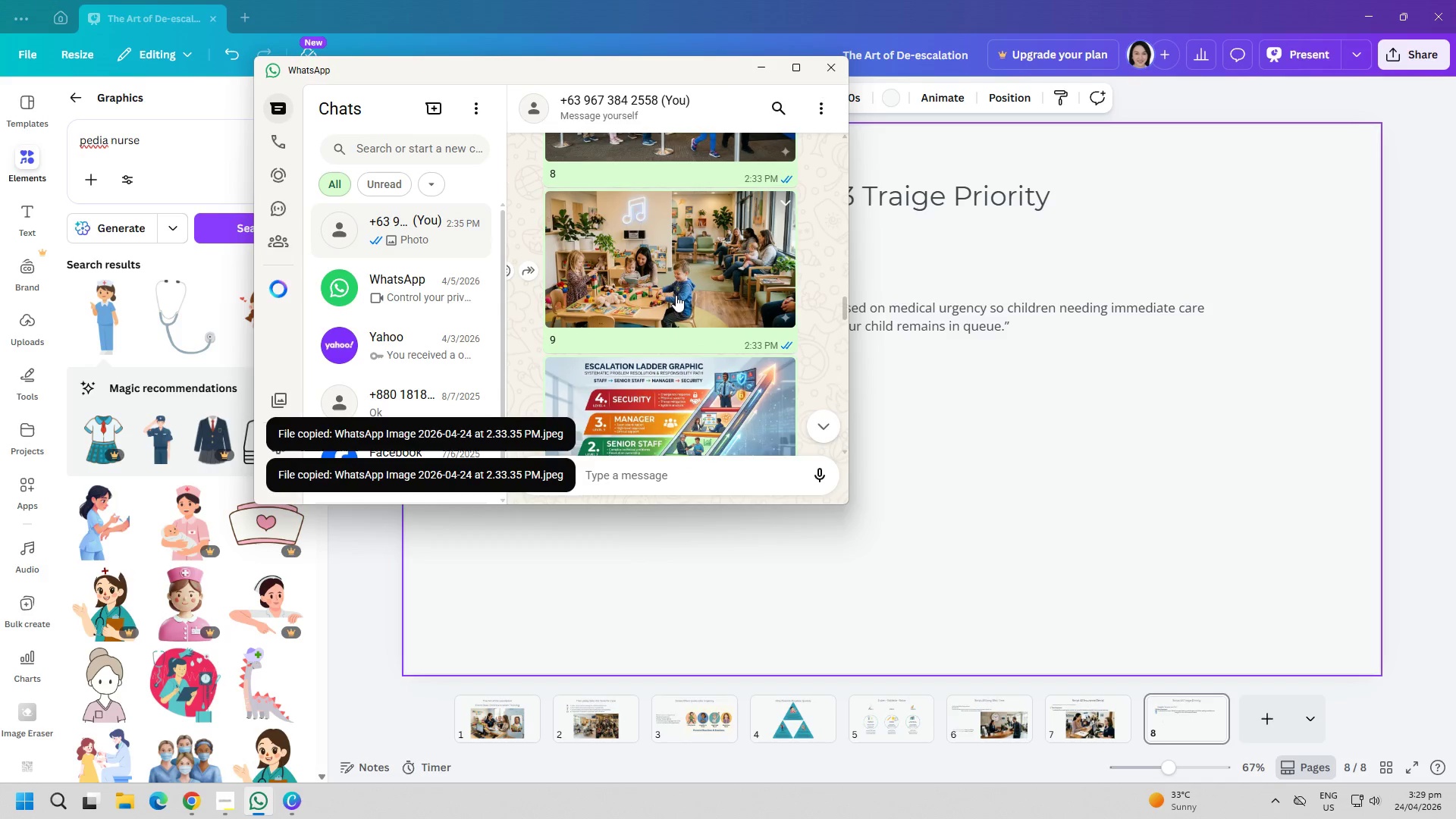 
scroll: coordinate [676, 295], scroll_direction: up, amount: 1.0
 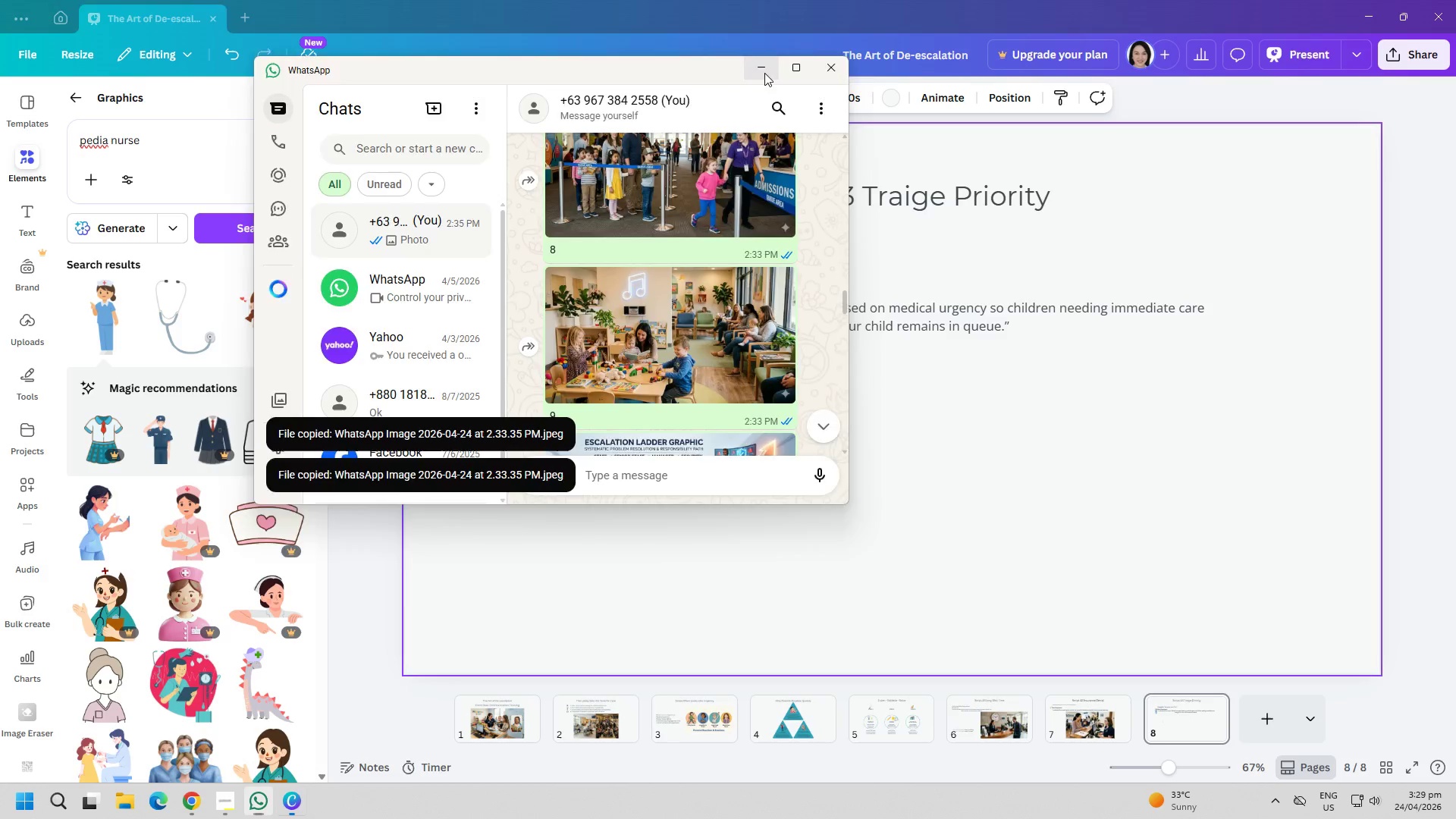 
double_click([822, 475])
 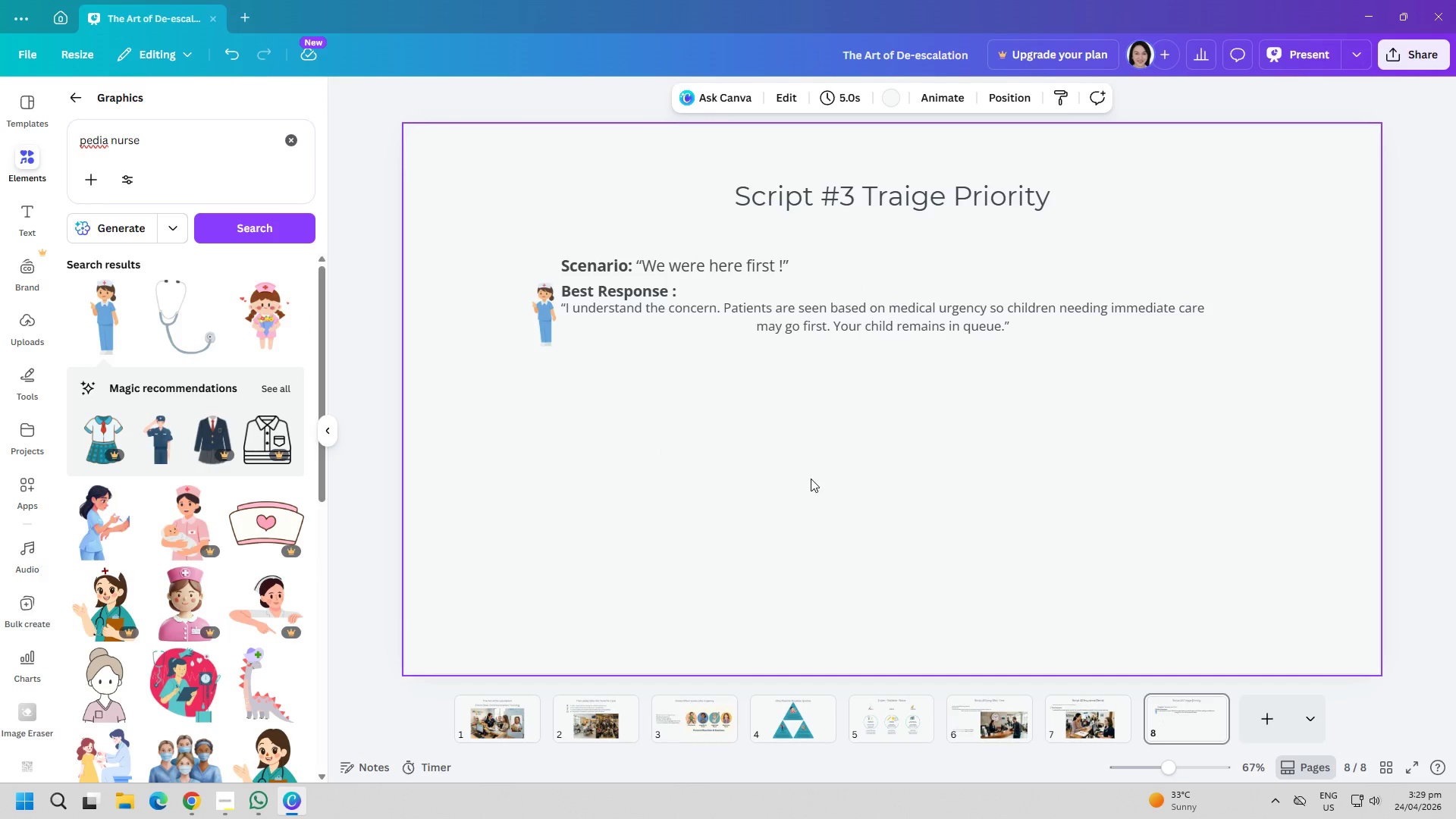 
key(Control+ControlLeft)
 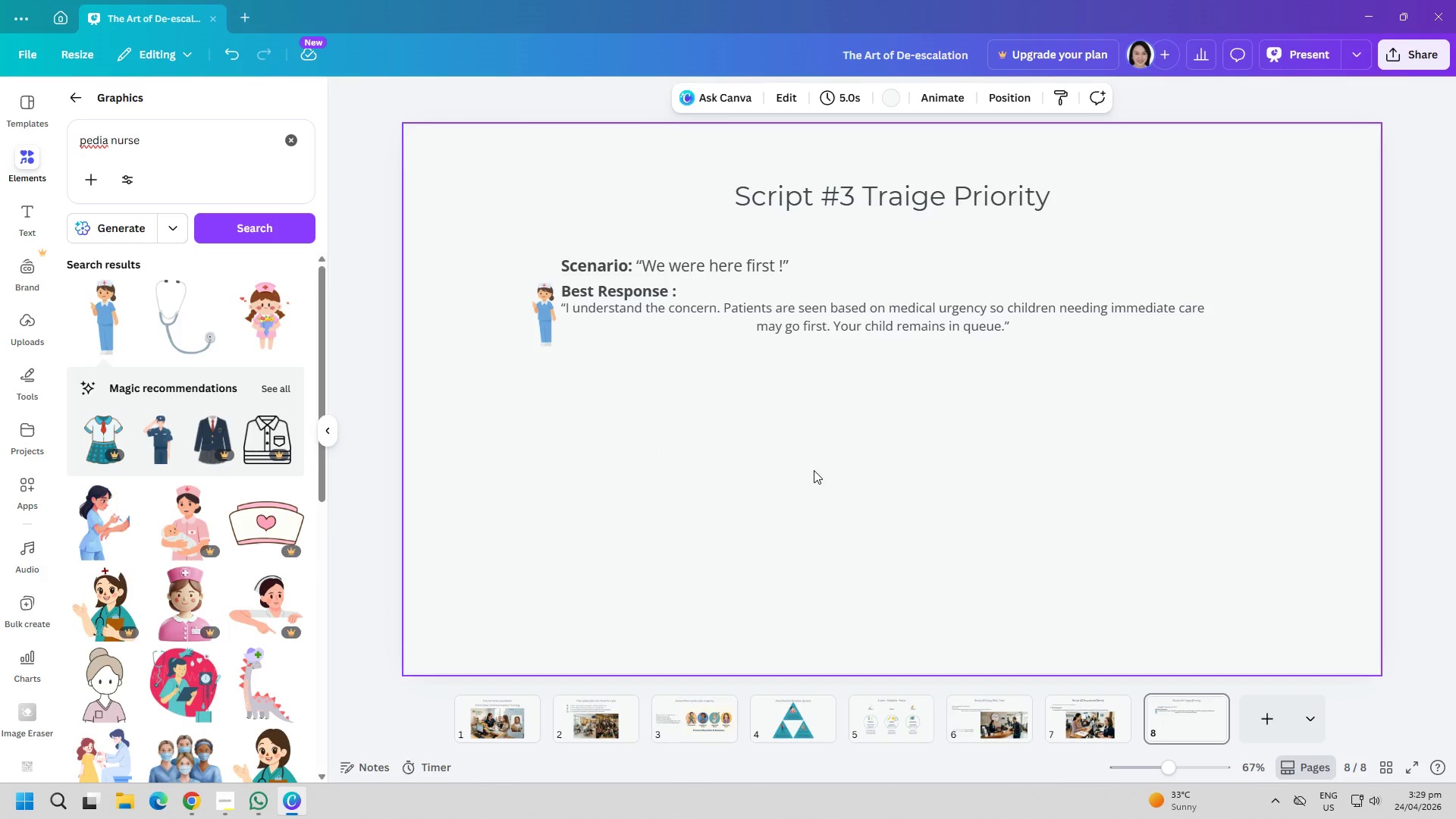 
key(Control+V)
 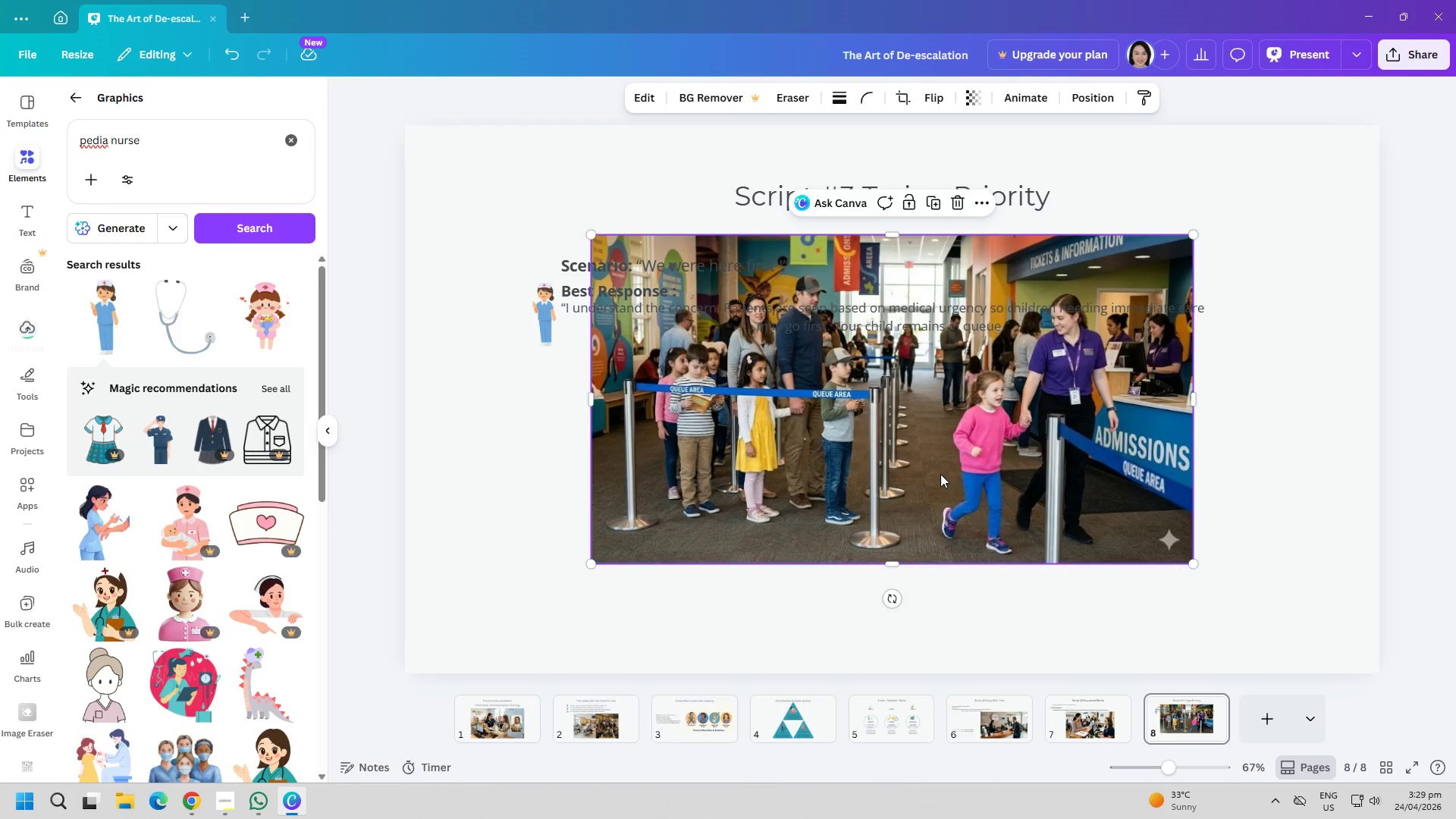 
left_click_drag(start_coordinate=[921, 467], to_coordinate=[909, 566])
 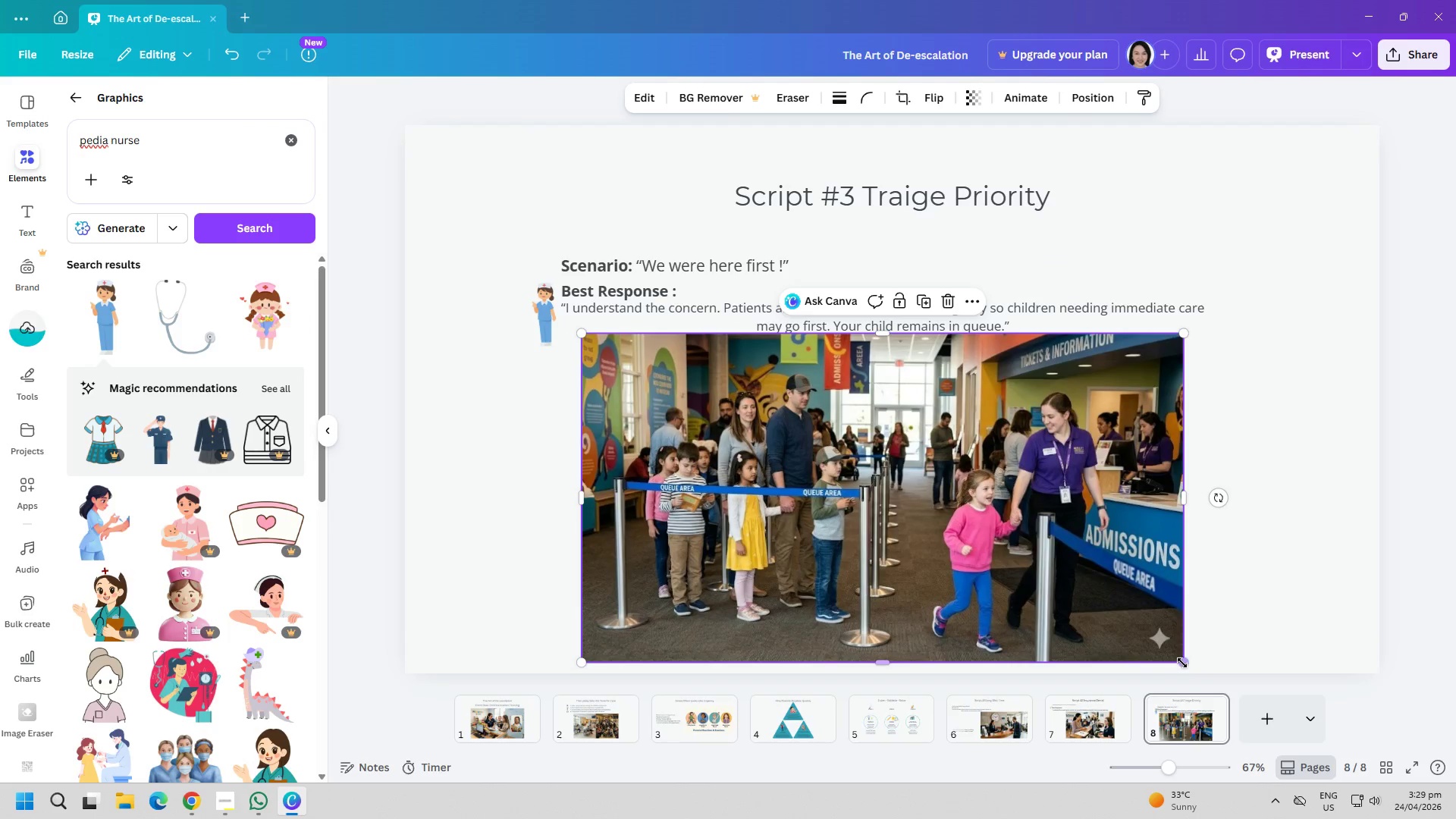 
left_click_drag(start_coordinate=[1185, 663], to_coordinate=[1070, 556])
 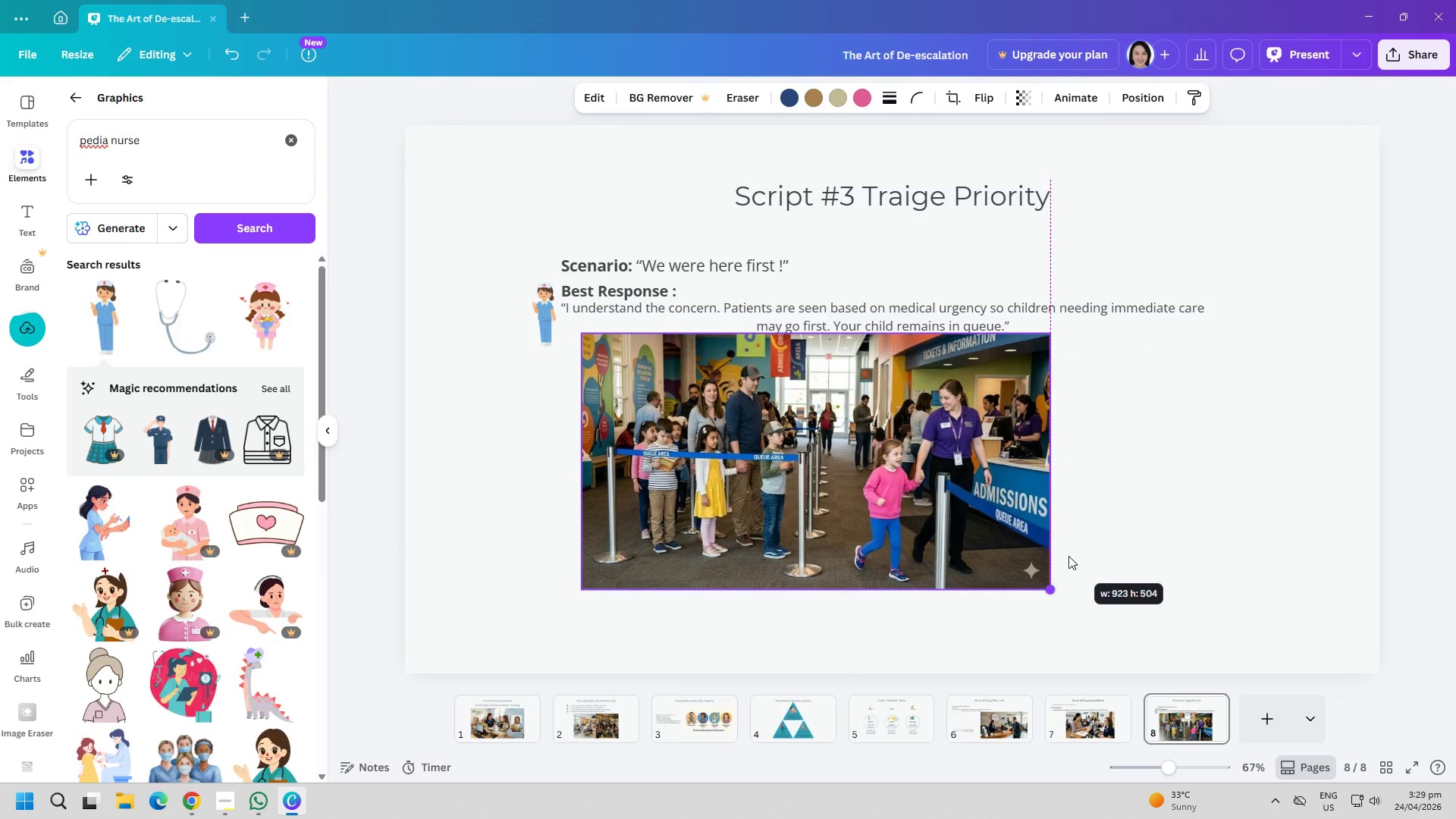 
left_click_drag(start_coordinate=[1050, 629], to_coordinate=[1058, 639])
 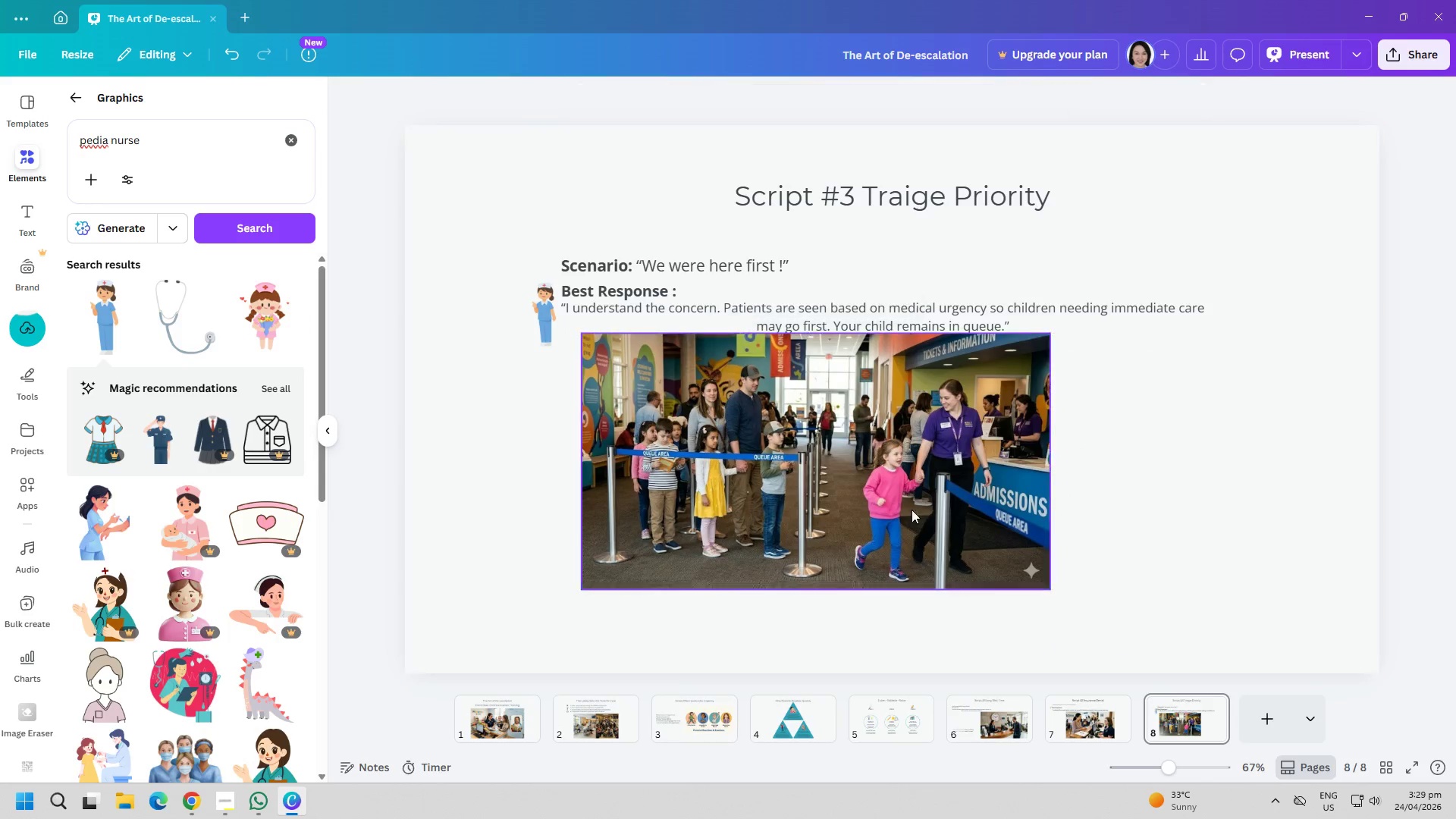 
left_click_drag(start_coordinate=[912, 510], to_coordinate=[988, 537])
 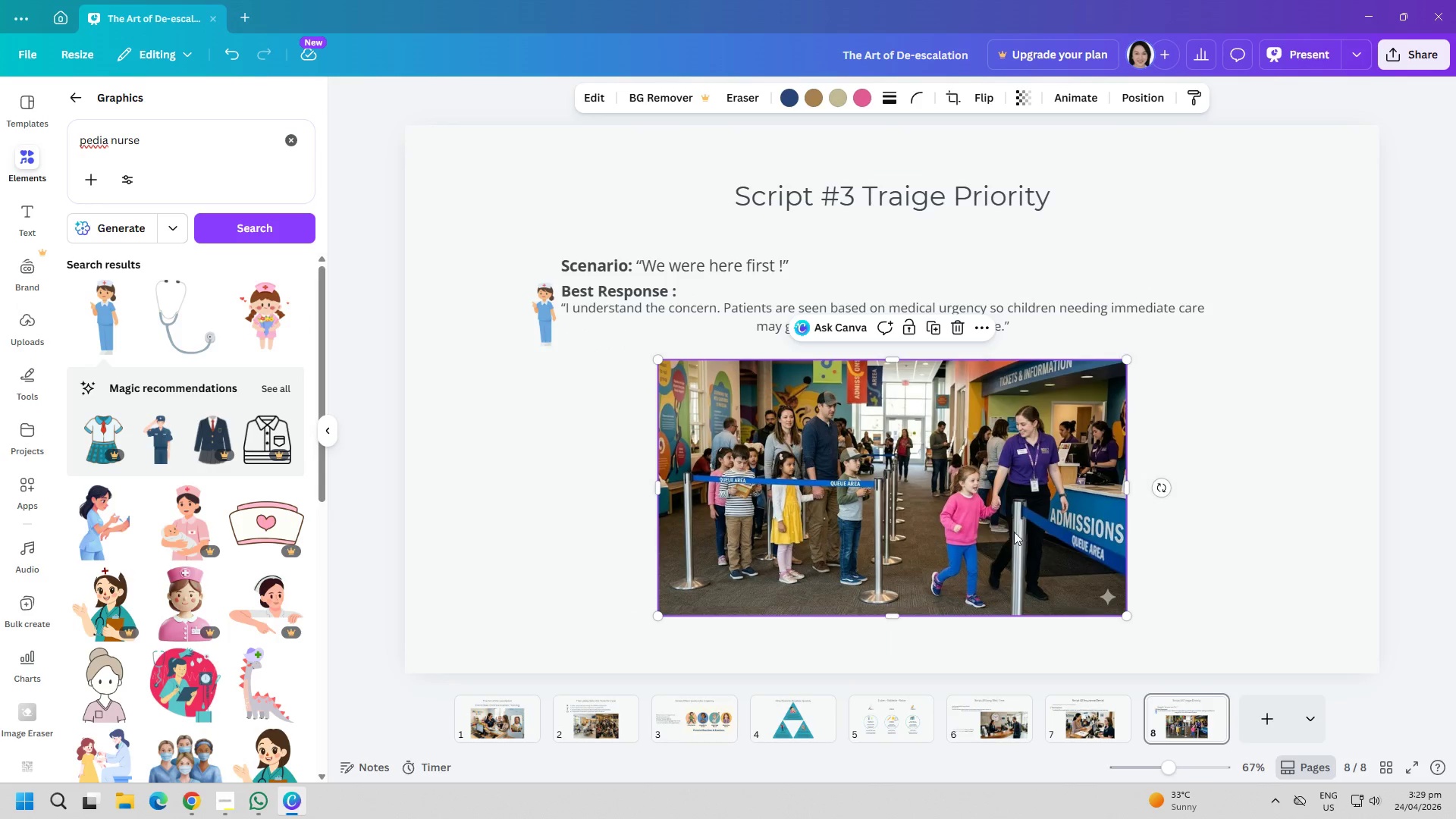 
left_click_drag(start_coordinate=[1014, 532], to_coordinate=[1002, 515])
 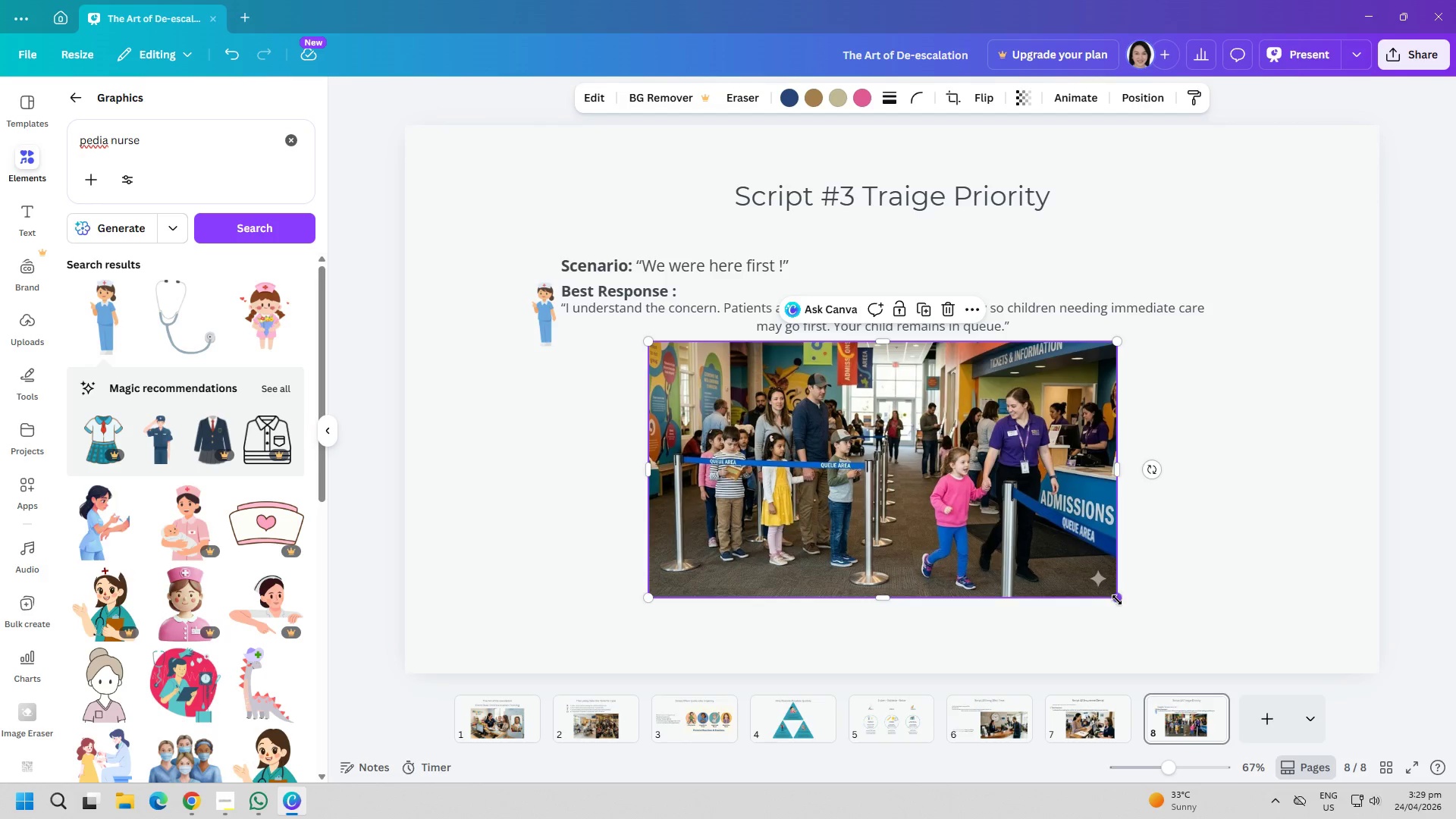 
left_click_drag(start_coordinate=[1119, 600], to_coordinate=[1147, 601])
 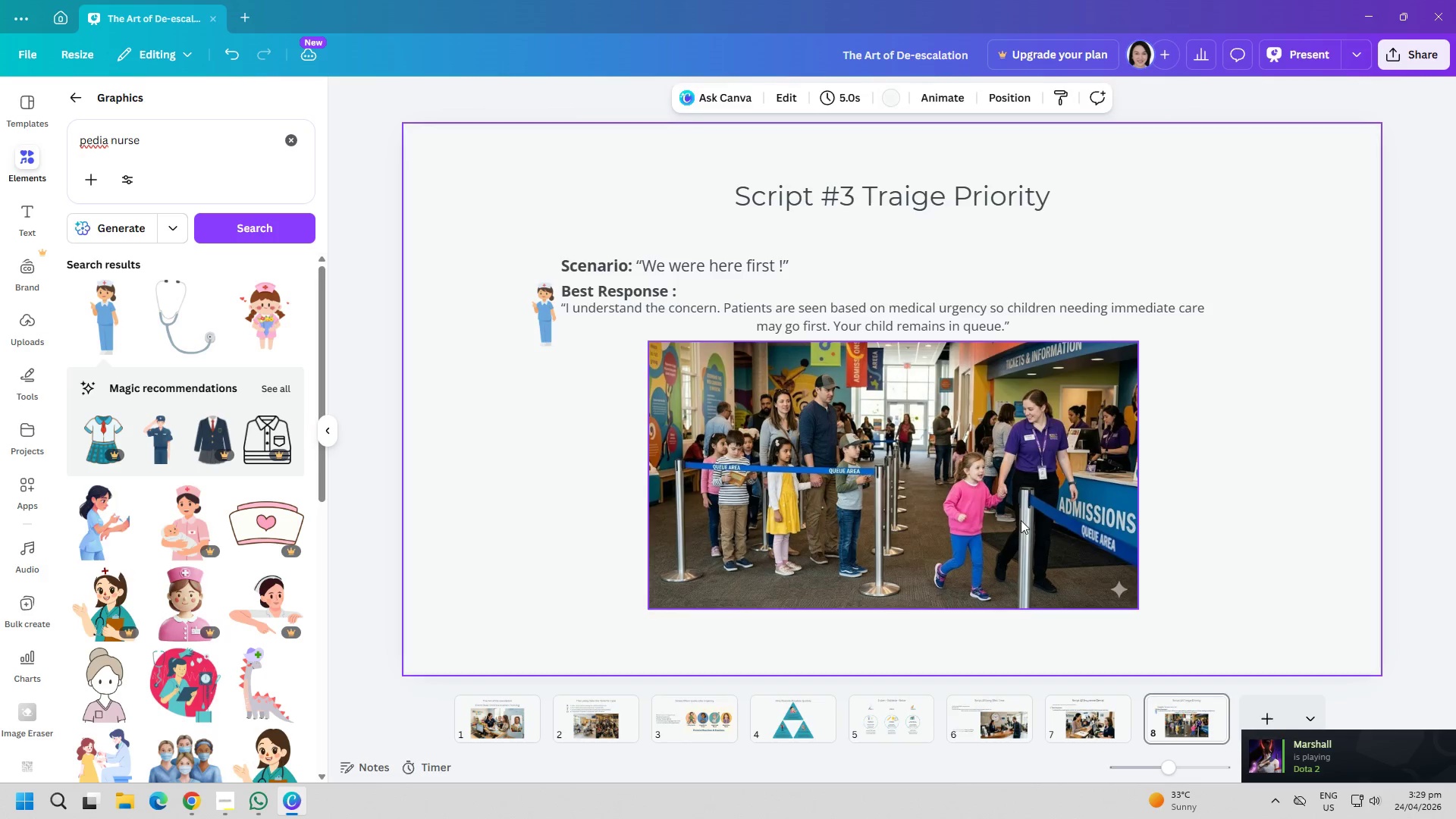 
left_click_drag(start_coordinate=[976, 503], to_coordinate=[969, 516])
 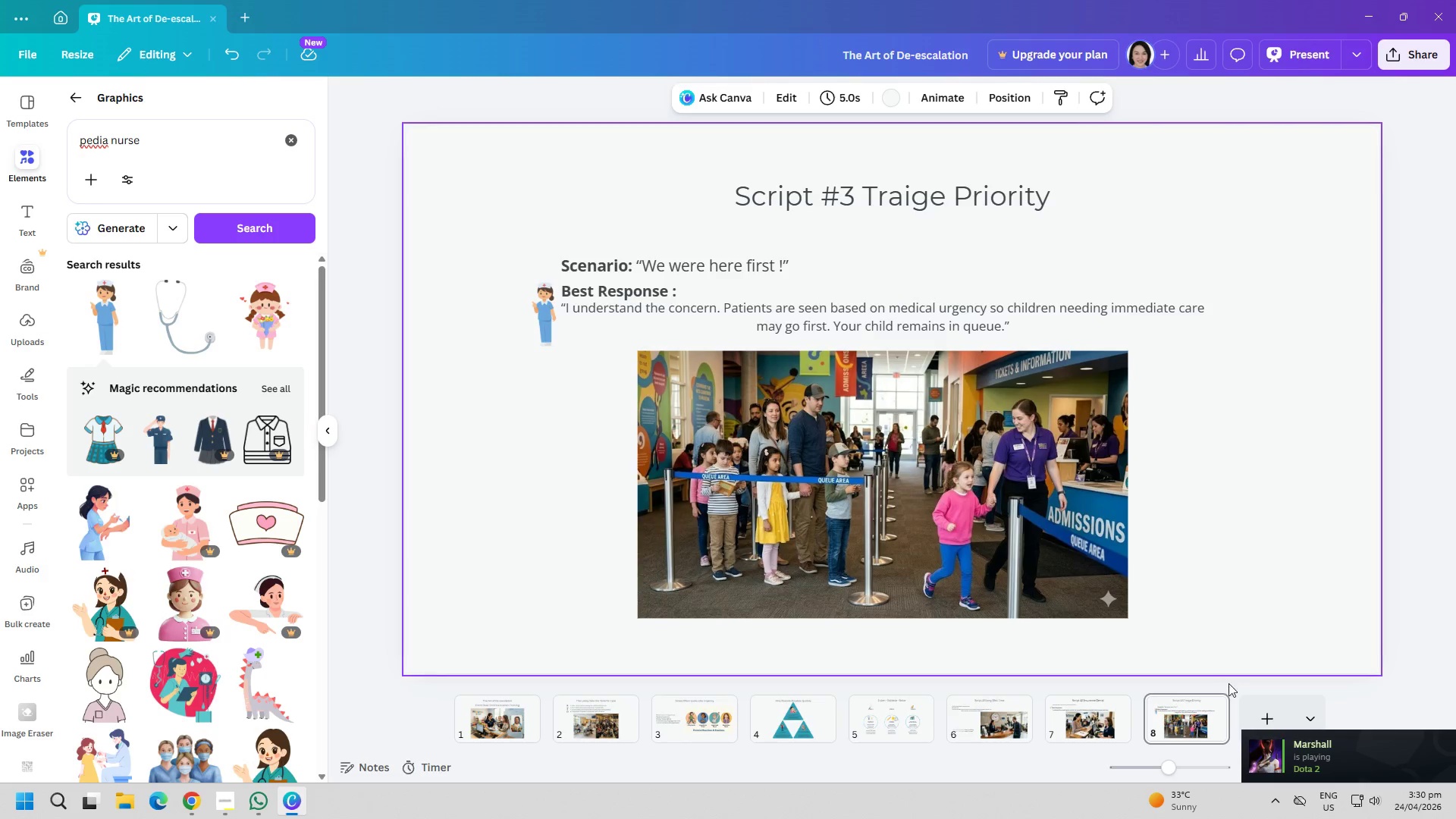 
left_click([1252, 702])
 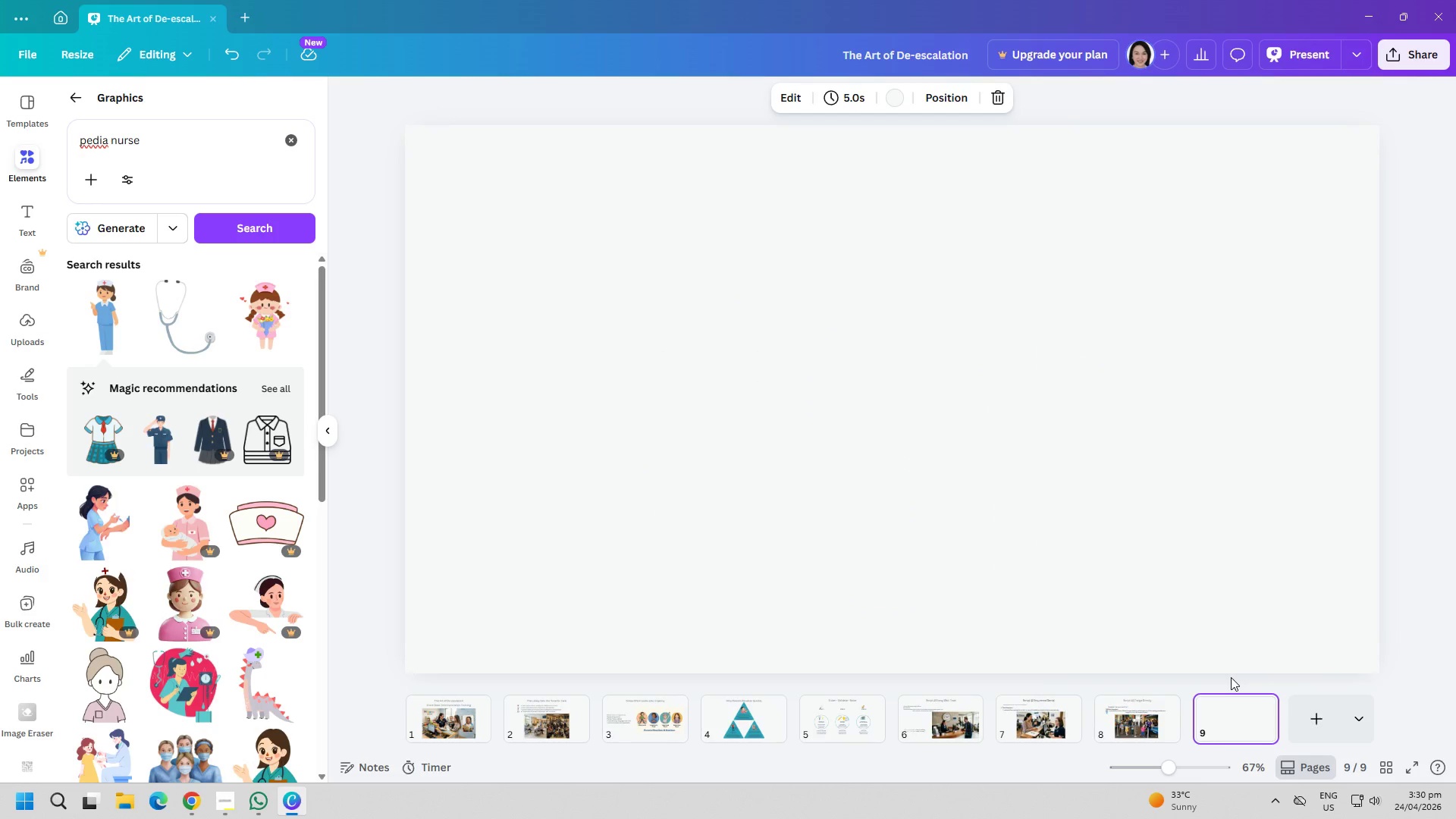 
left_click([223, 805])